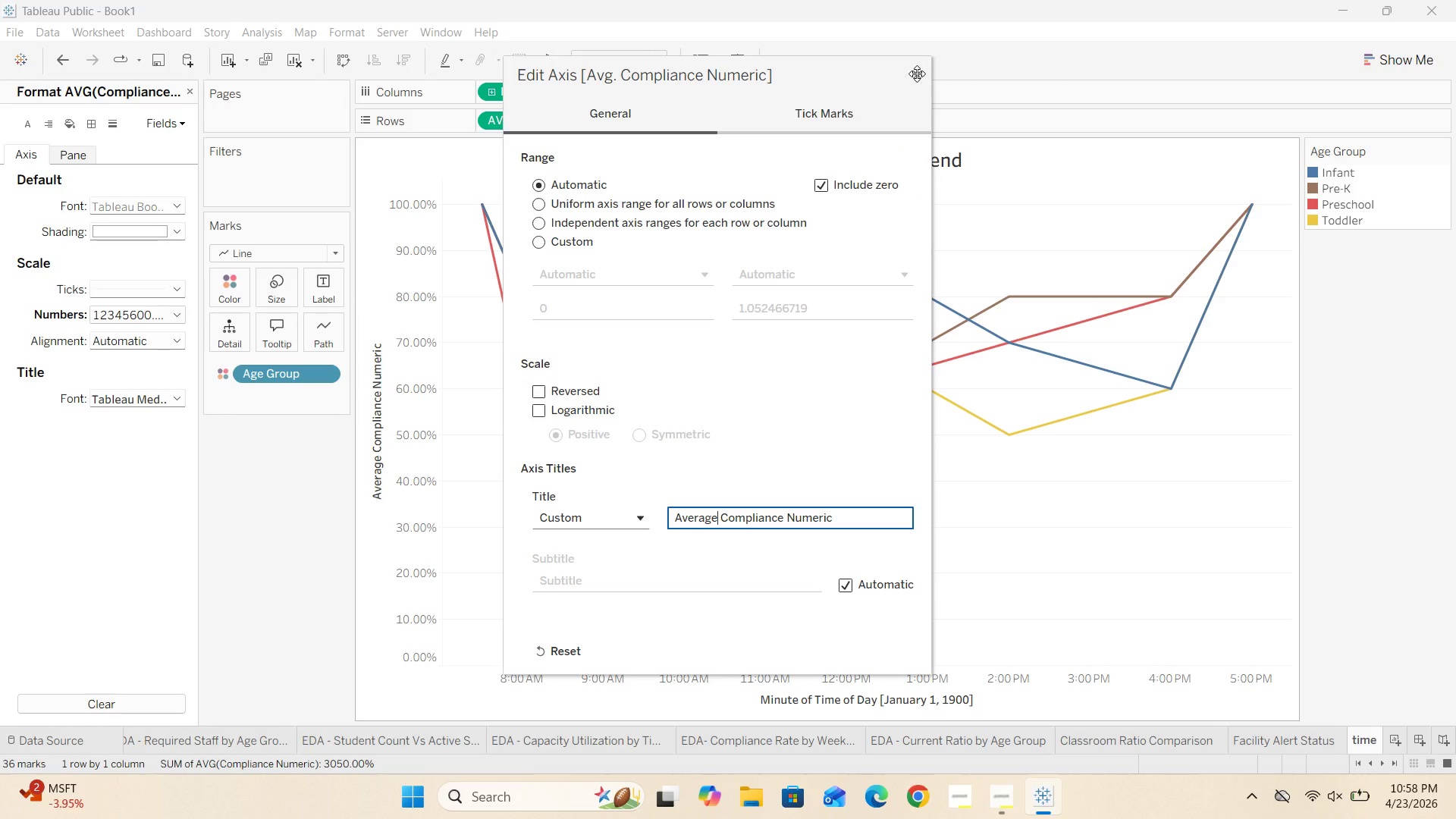 
wait(6.17)
 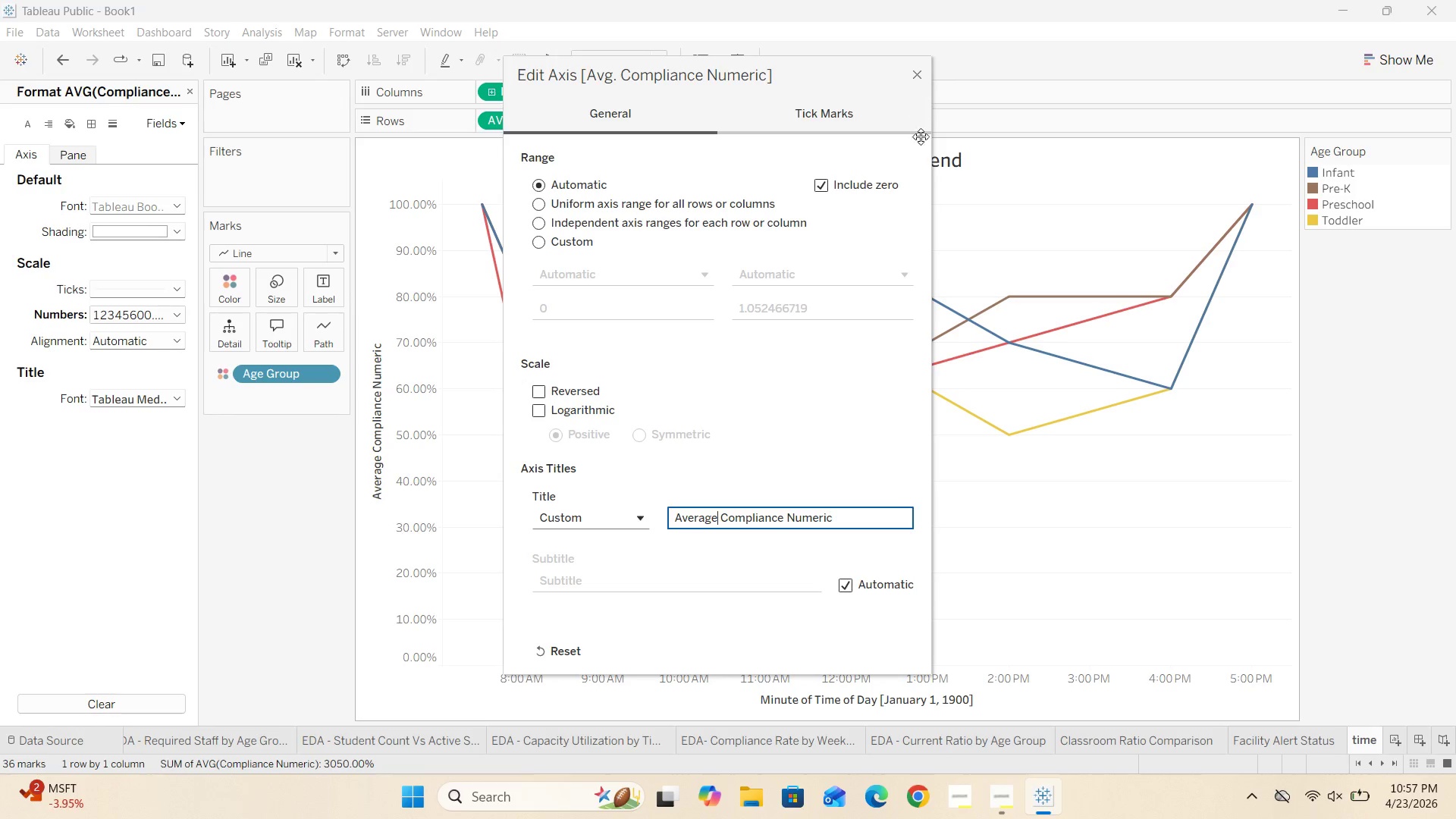 
left_click([917, 74])
 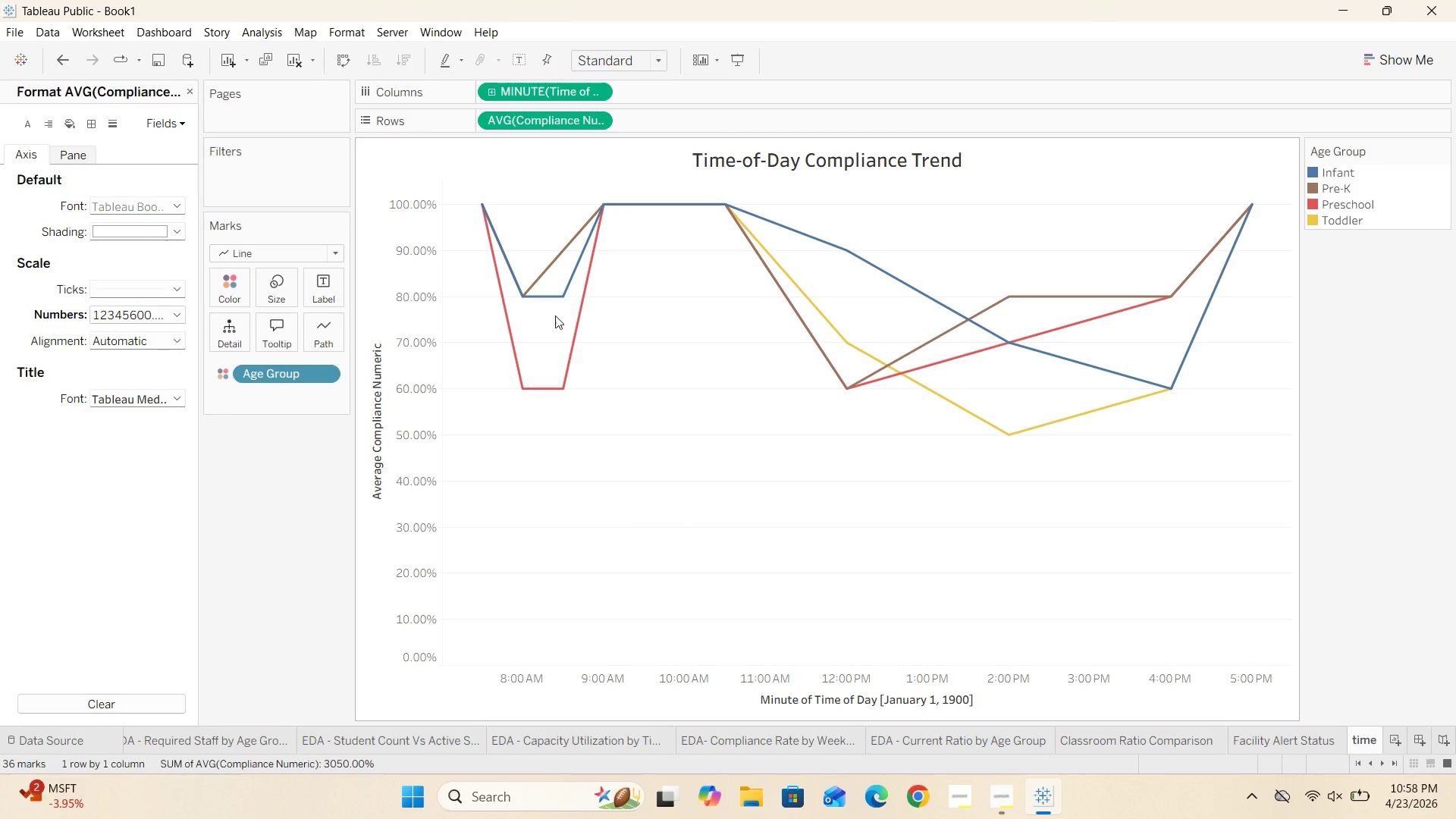 
mouse_move([551, 385])
 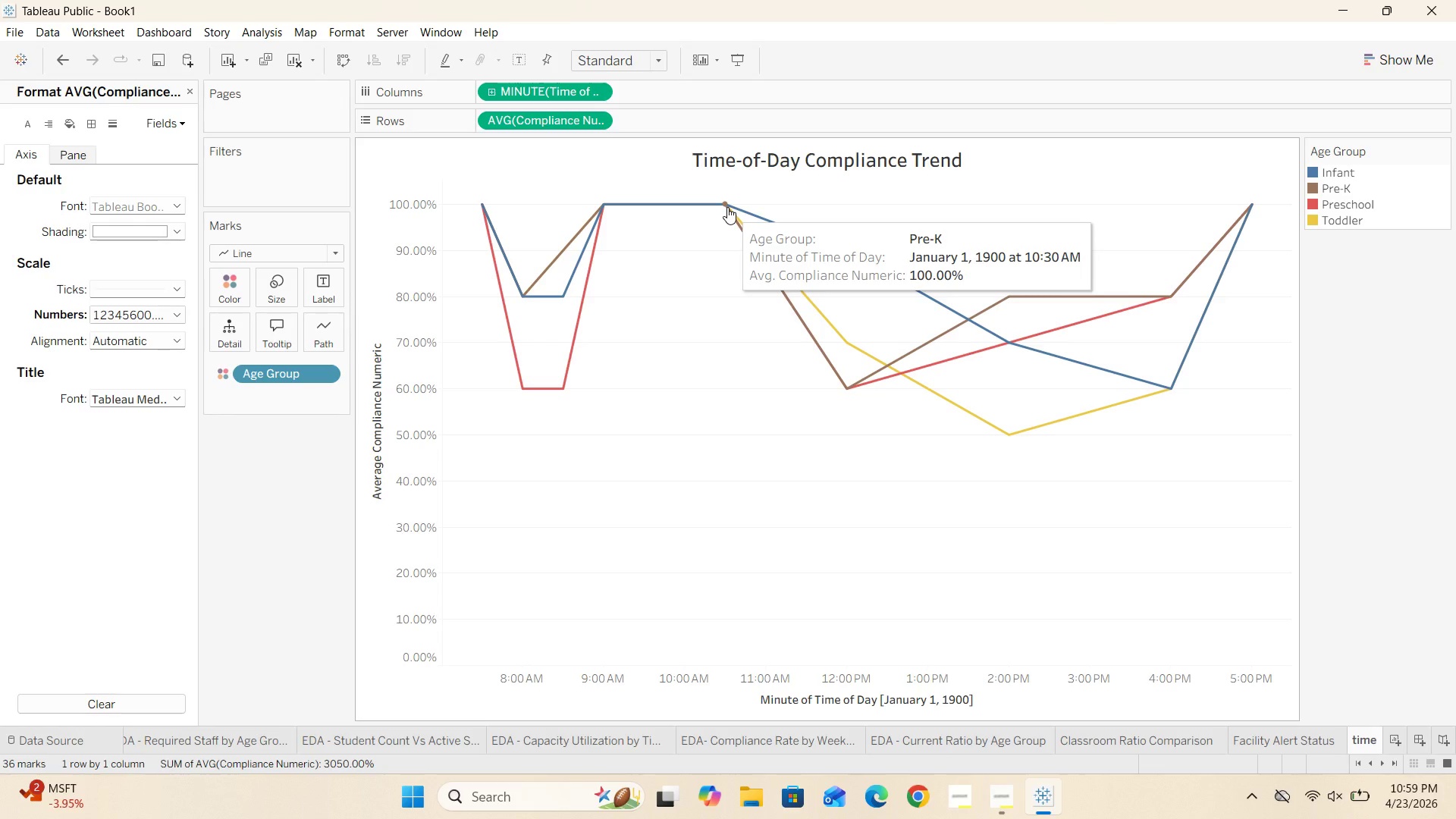 
wait(63.34)
 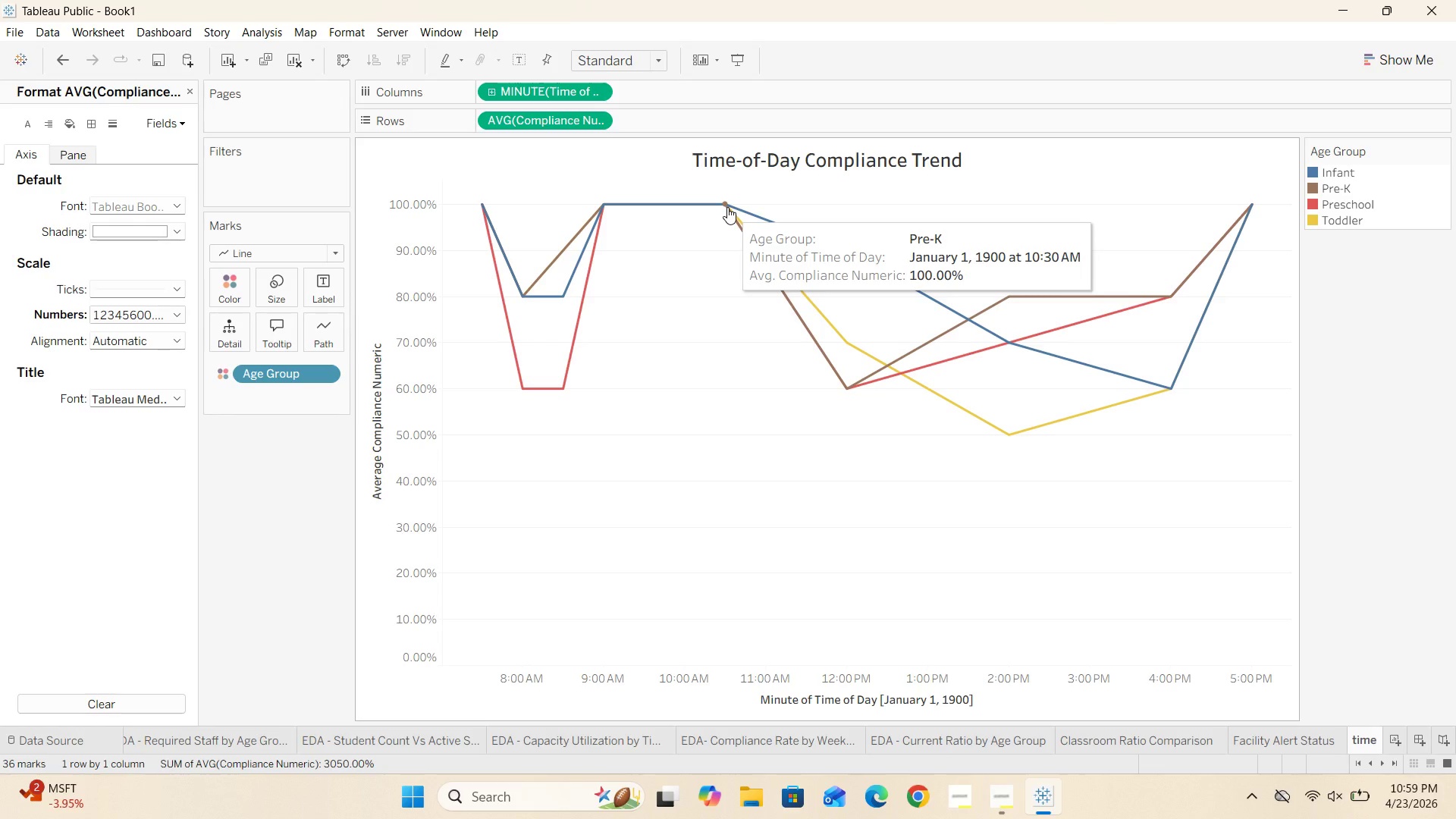 
left_click([592, 93])
 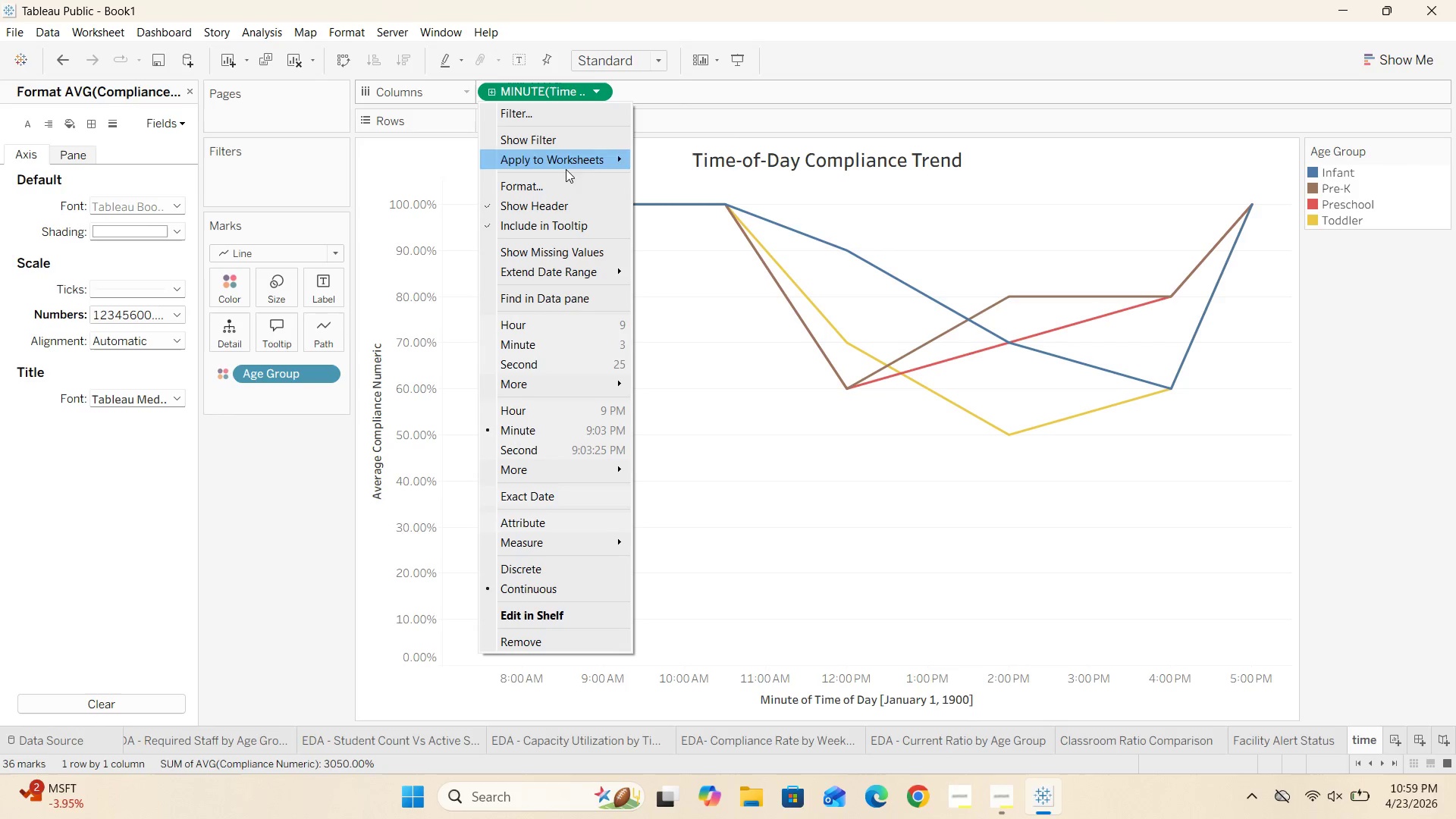 
left_click([560, 181])
 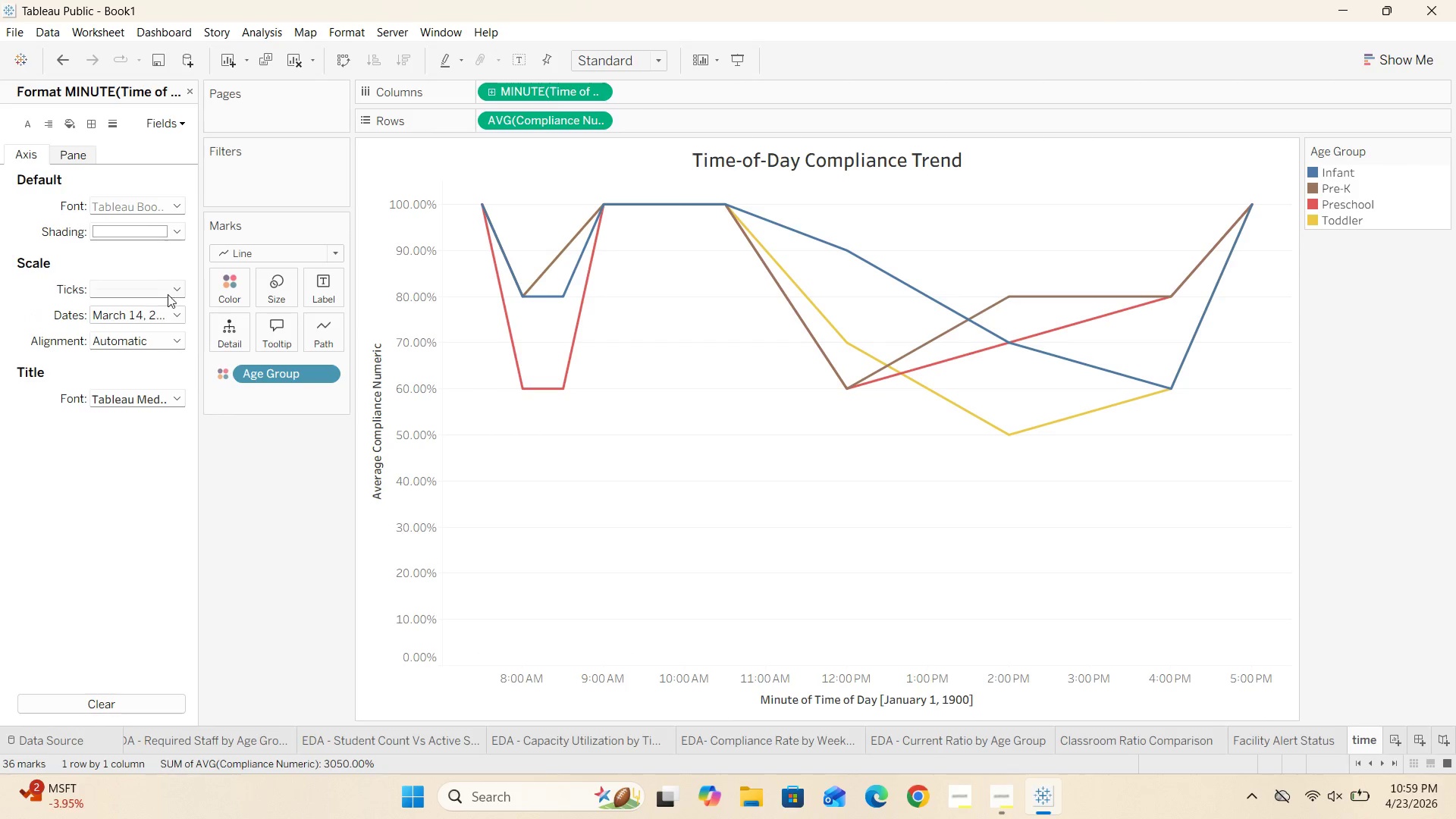 
left_click([169, 315])
 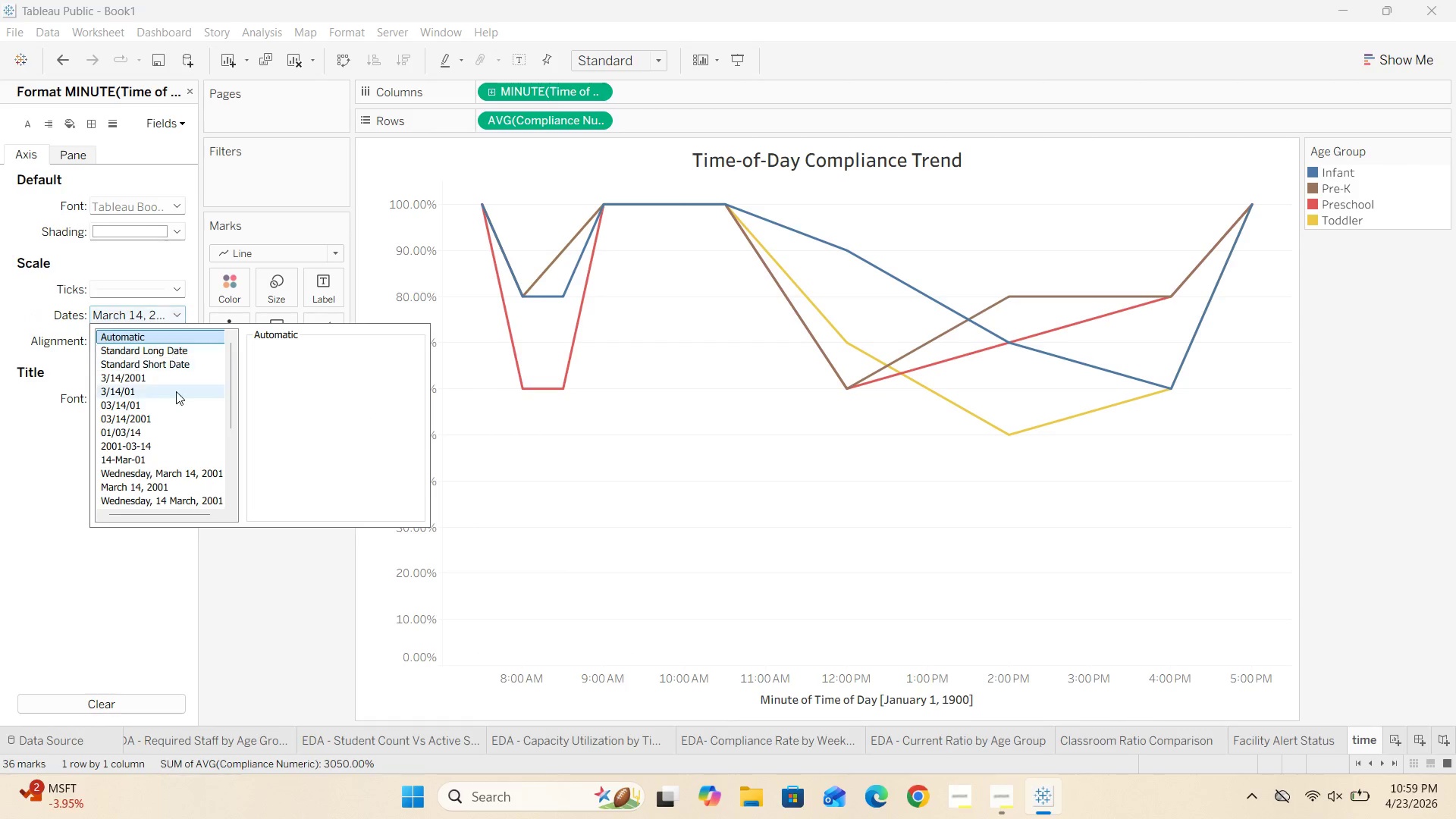 
scroll: coordinate [178, 477], scroll_direction: down, amount: 4.0
 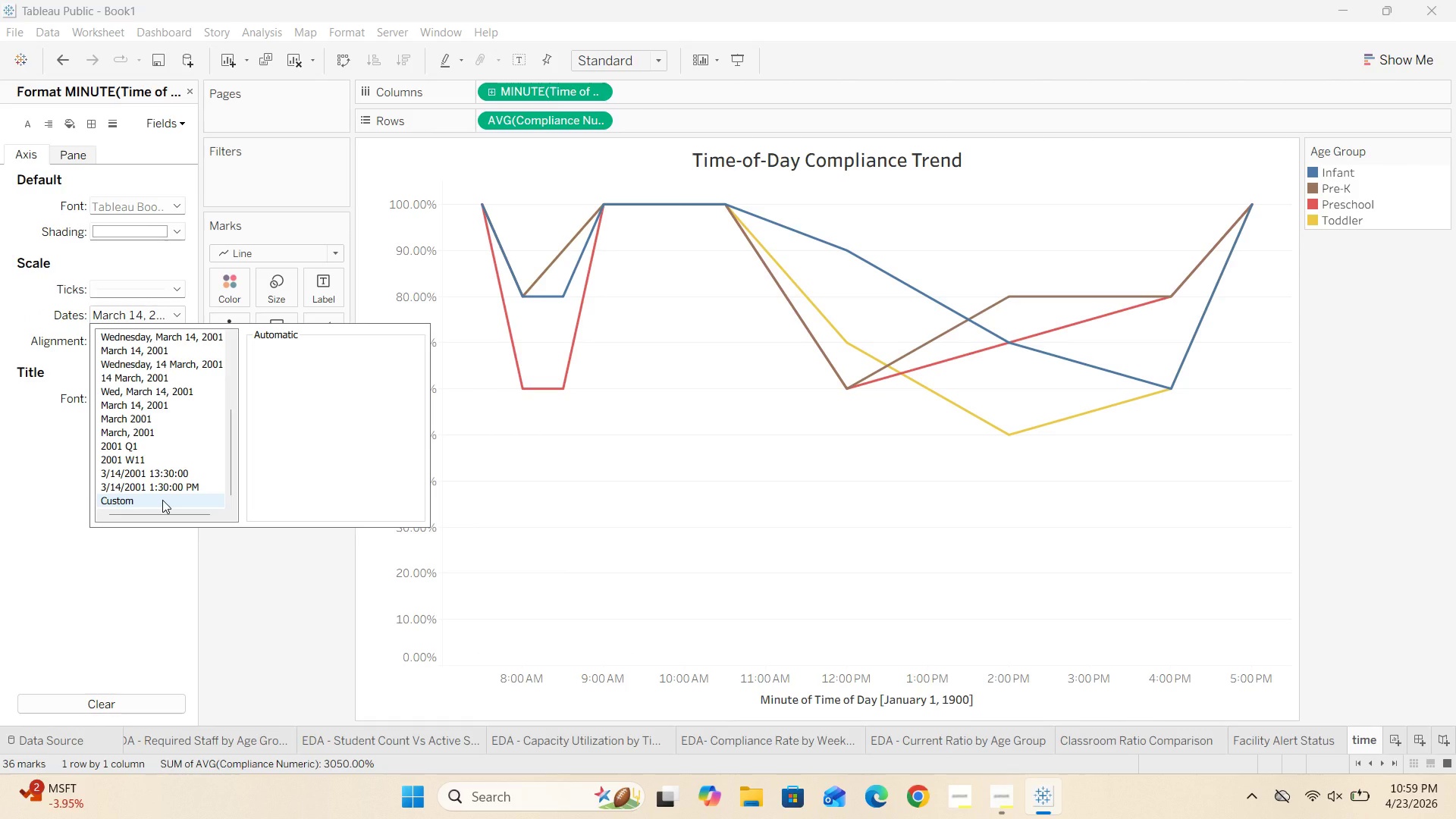 
left_click([162, 500])
 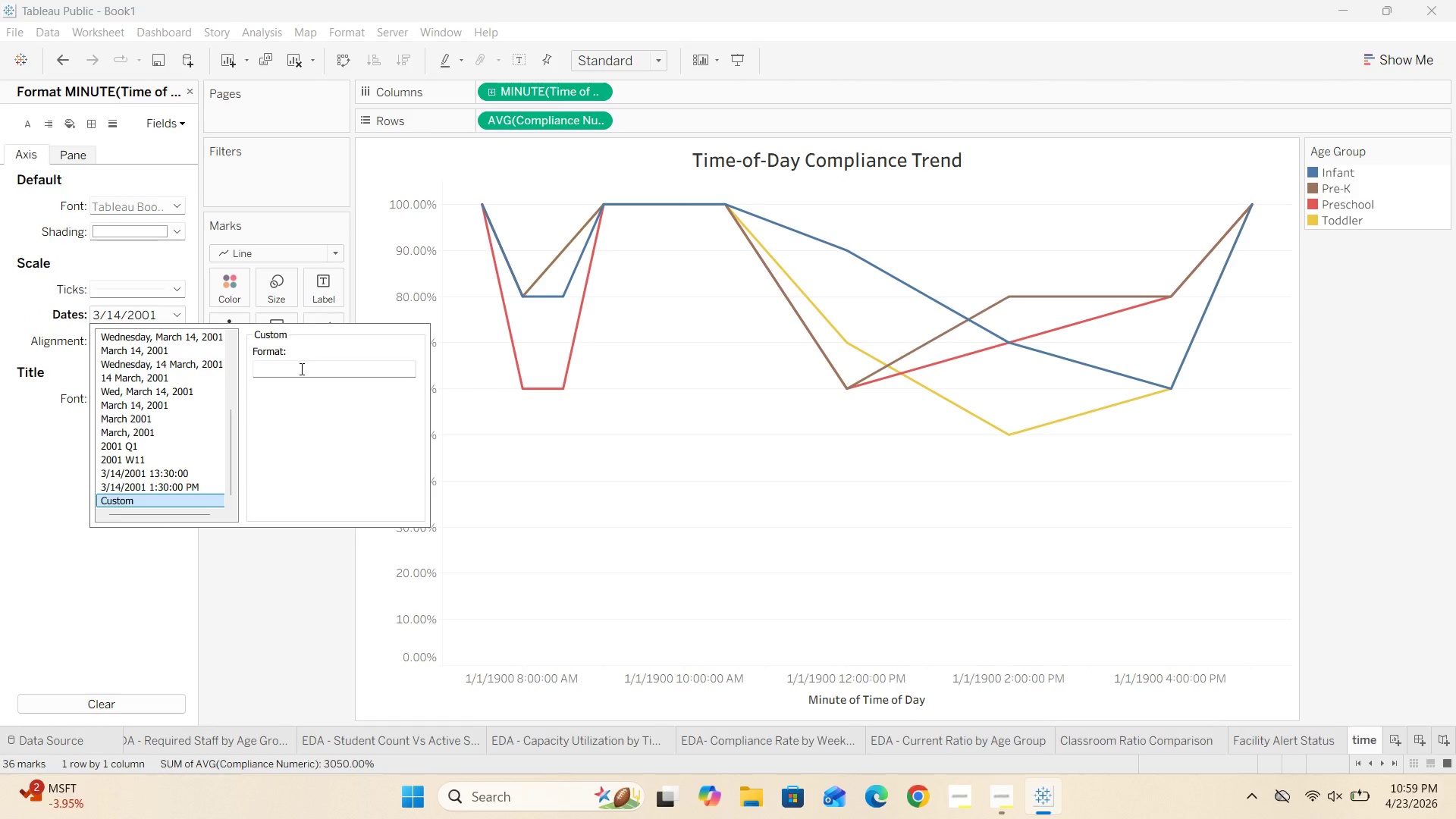 
key(H)
 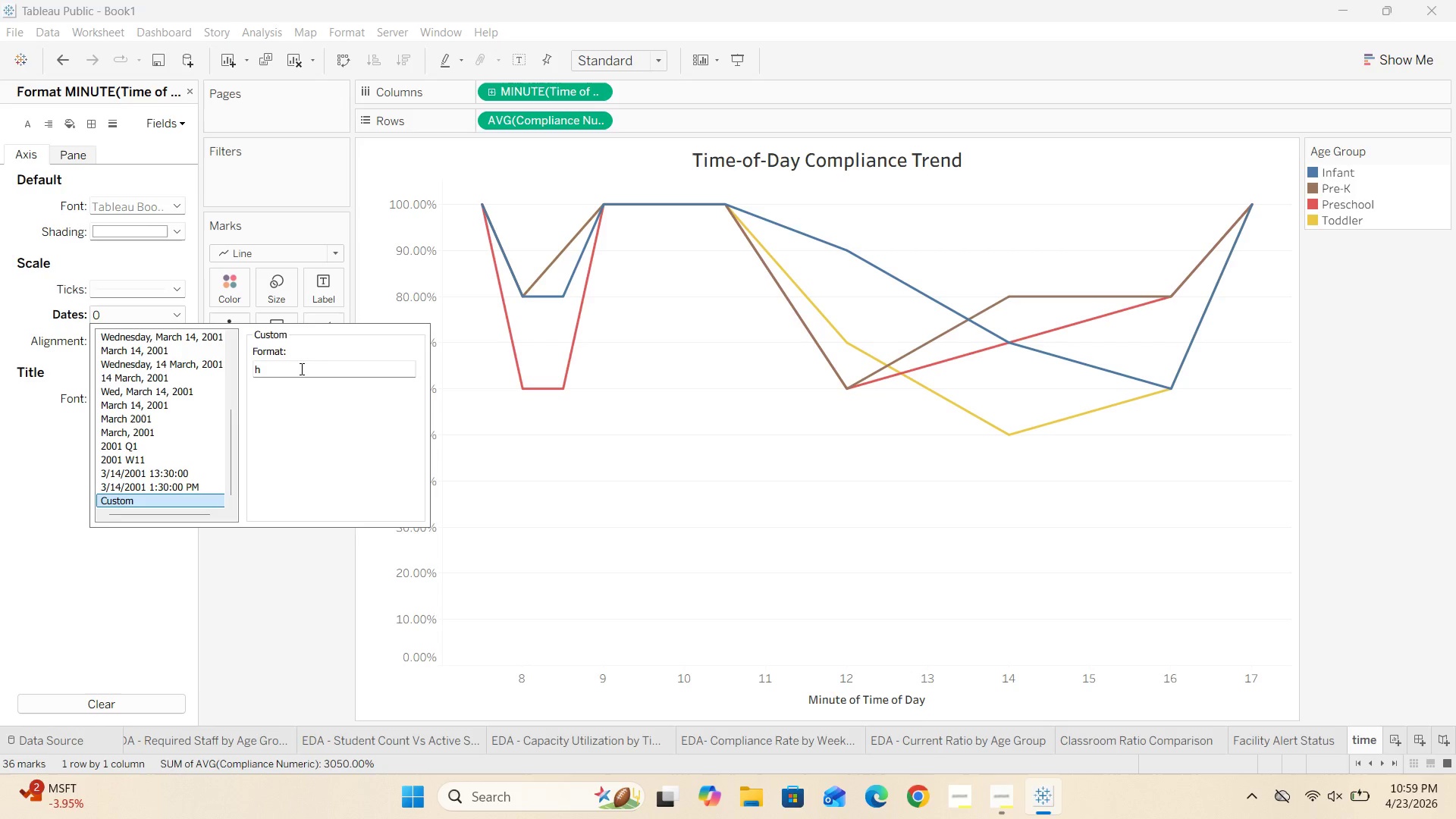 
wait(8.44)
 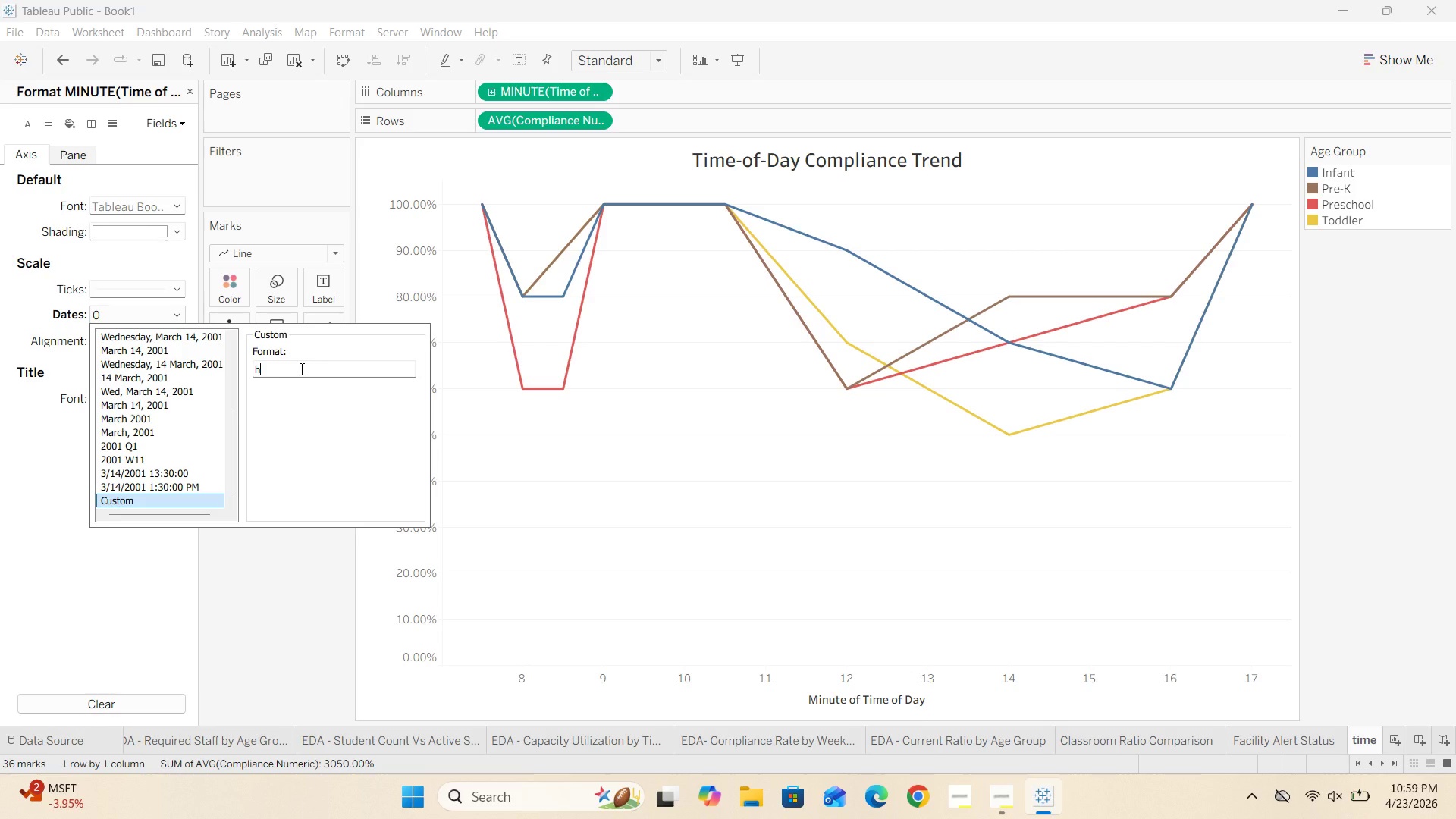 
type(:mm AMPM)
 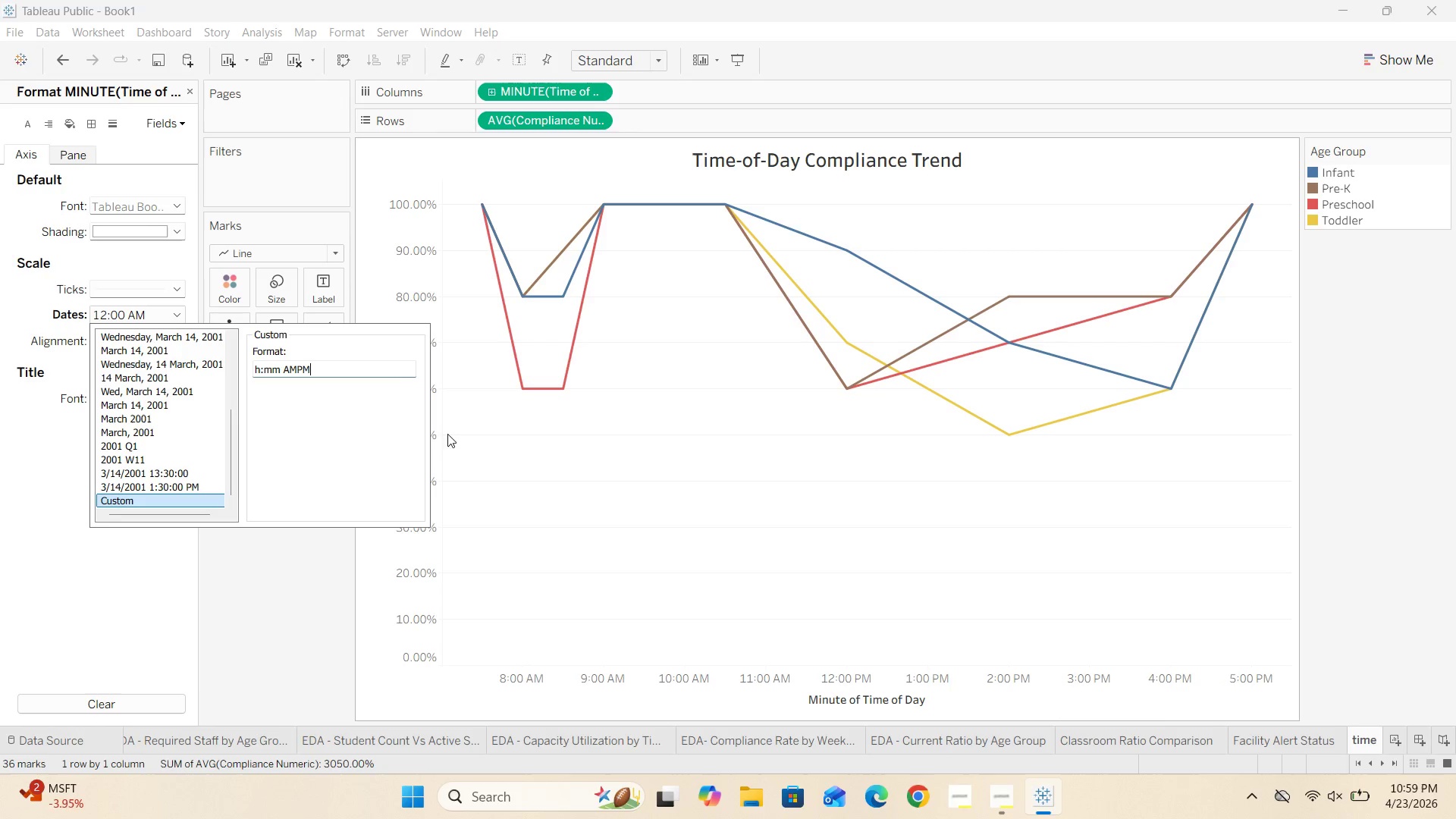 
left_click([491, 519])
 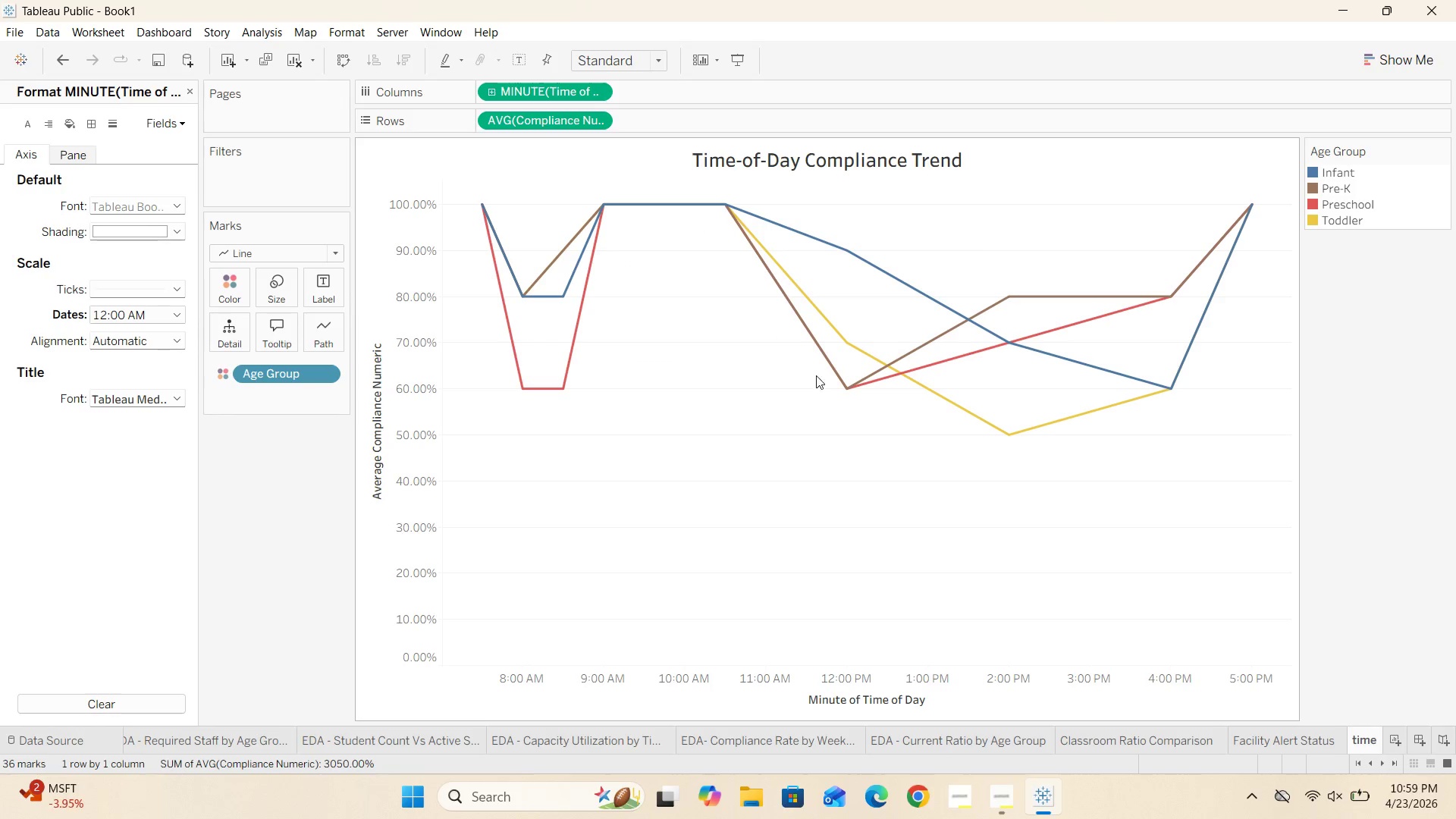 
wait(15.36)
 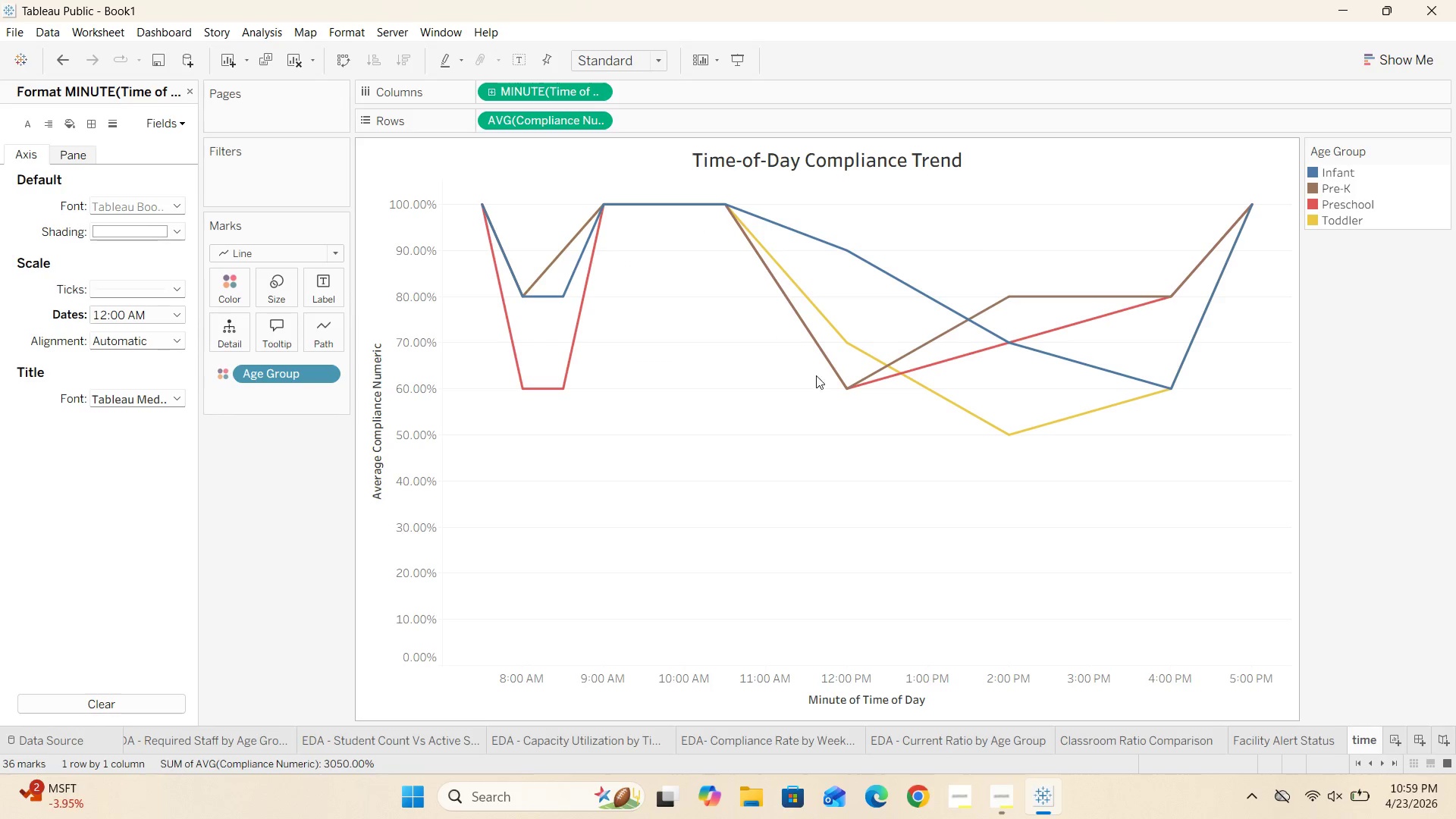 
left_click([174, 318])
 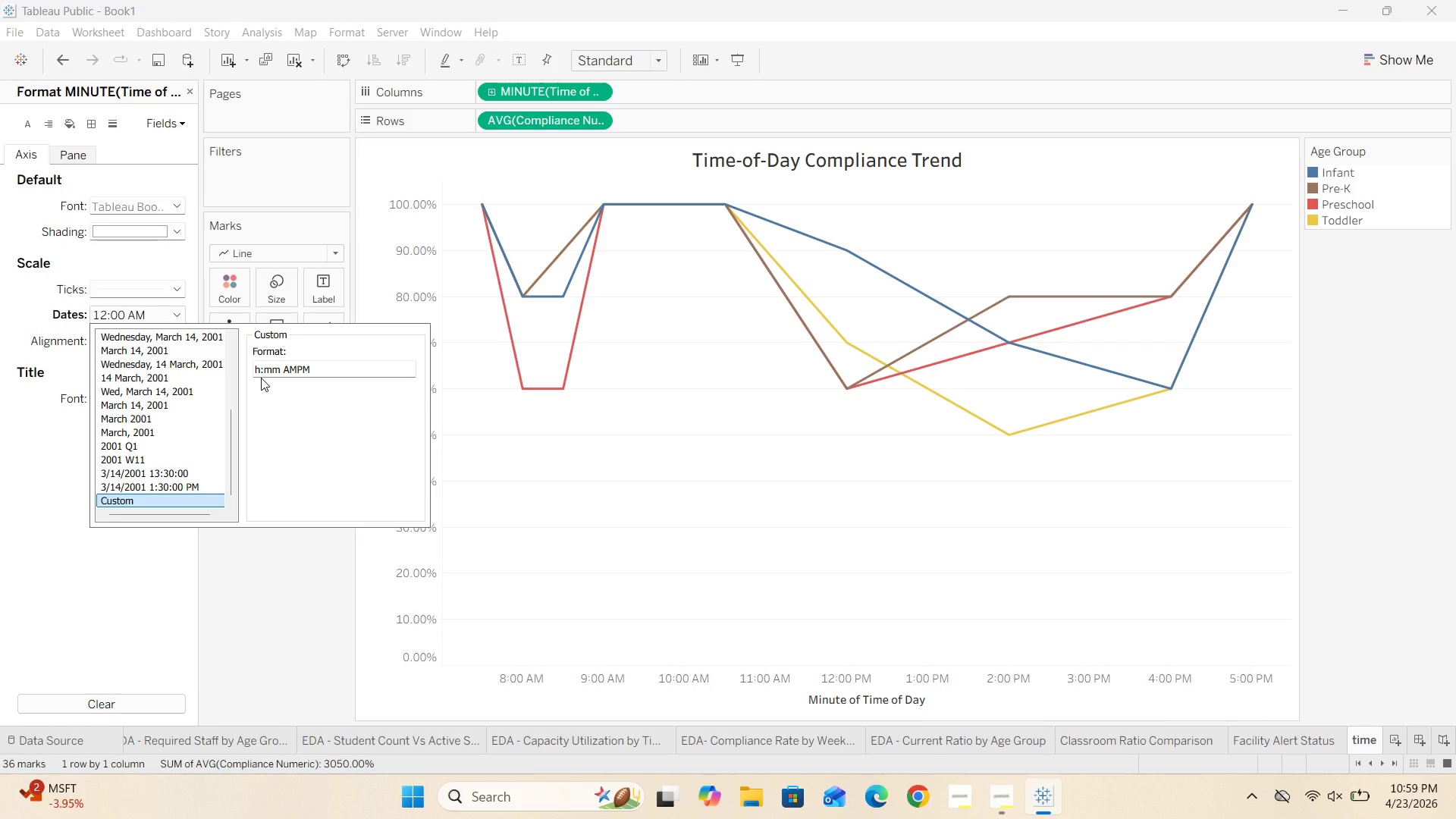 
wait(12.77)
 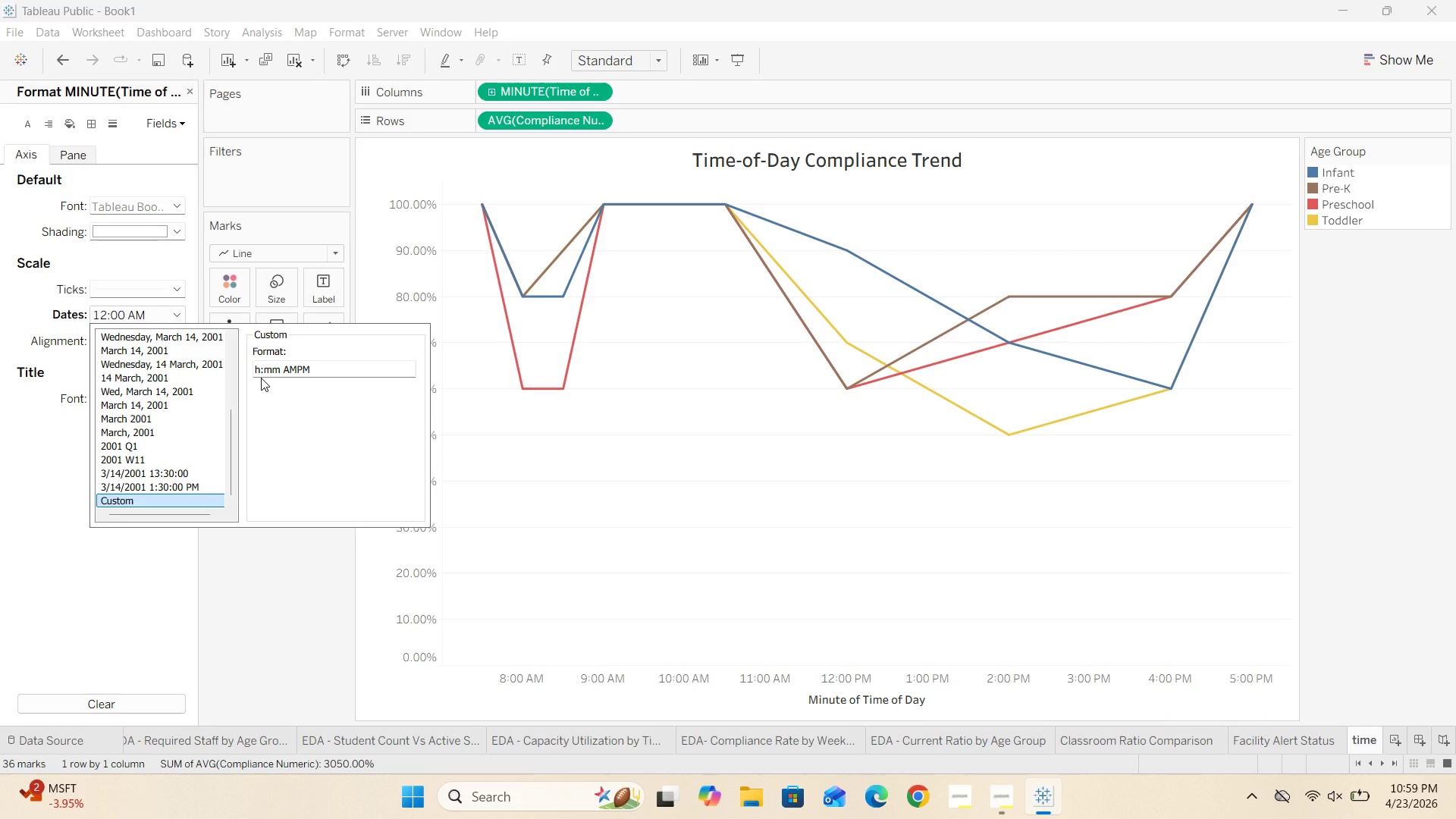 
left_click([261, 369])
 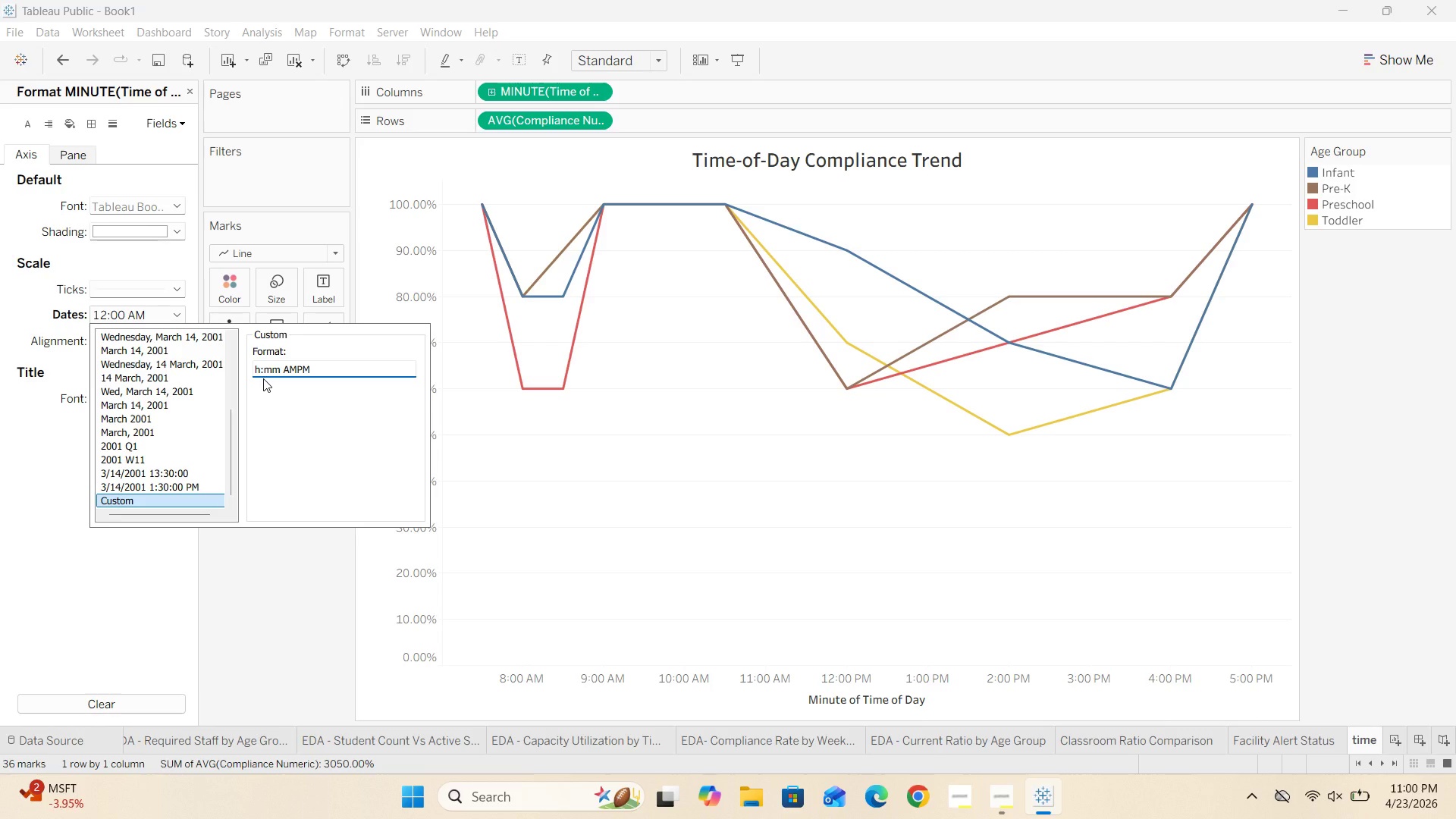 
key(H)
 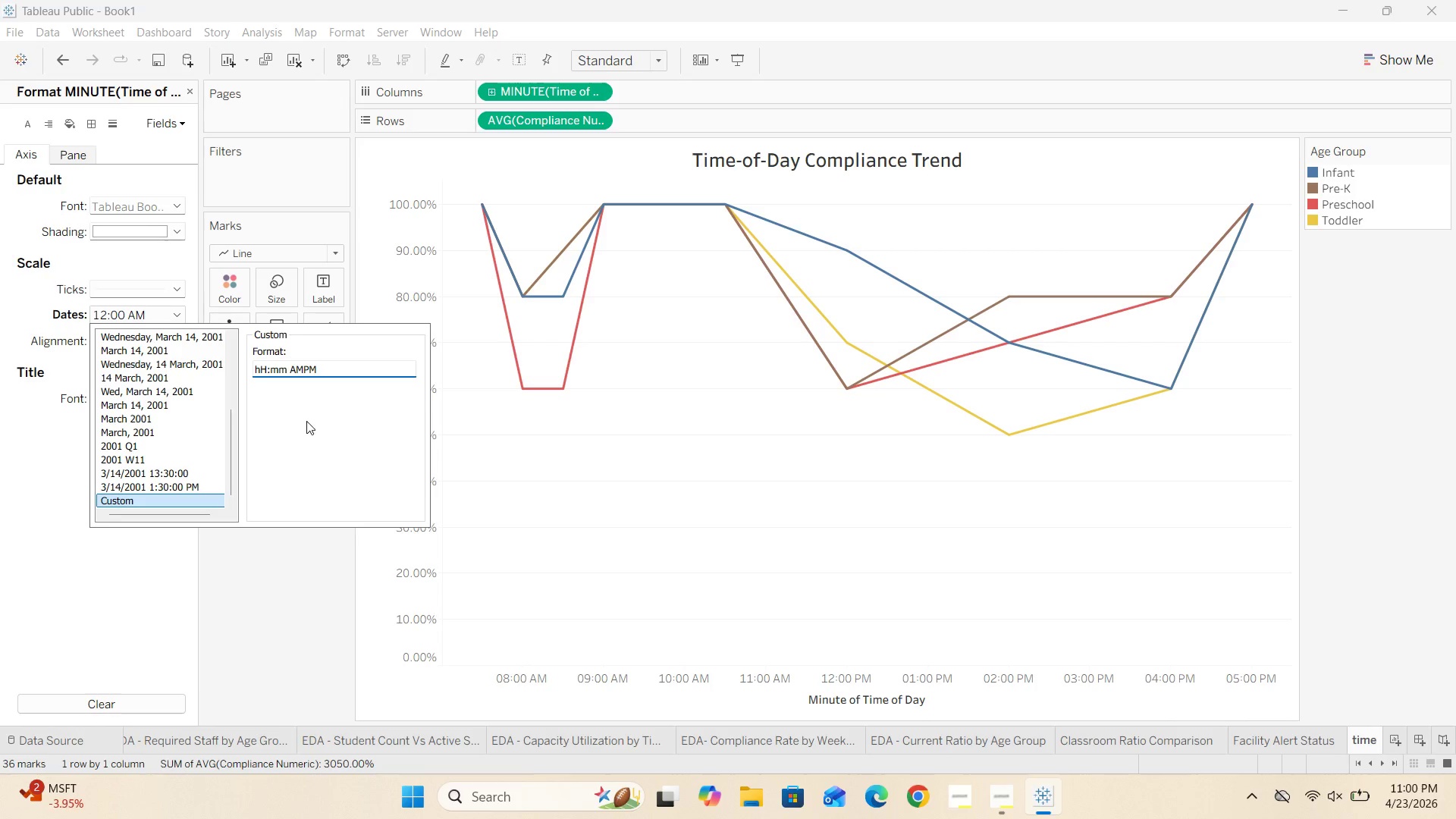 
key(Backspace)
 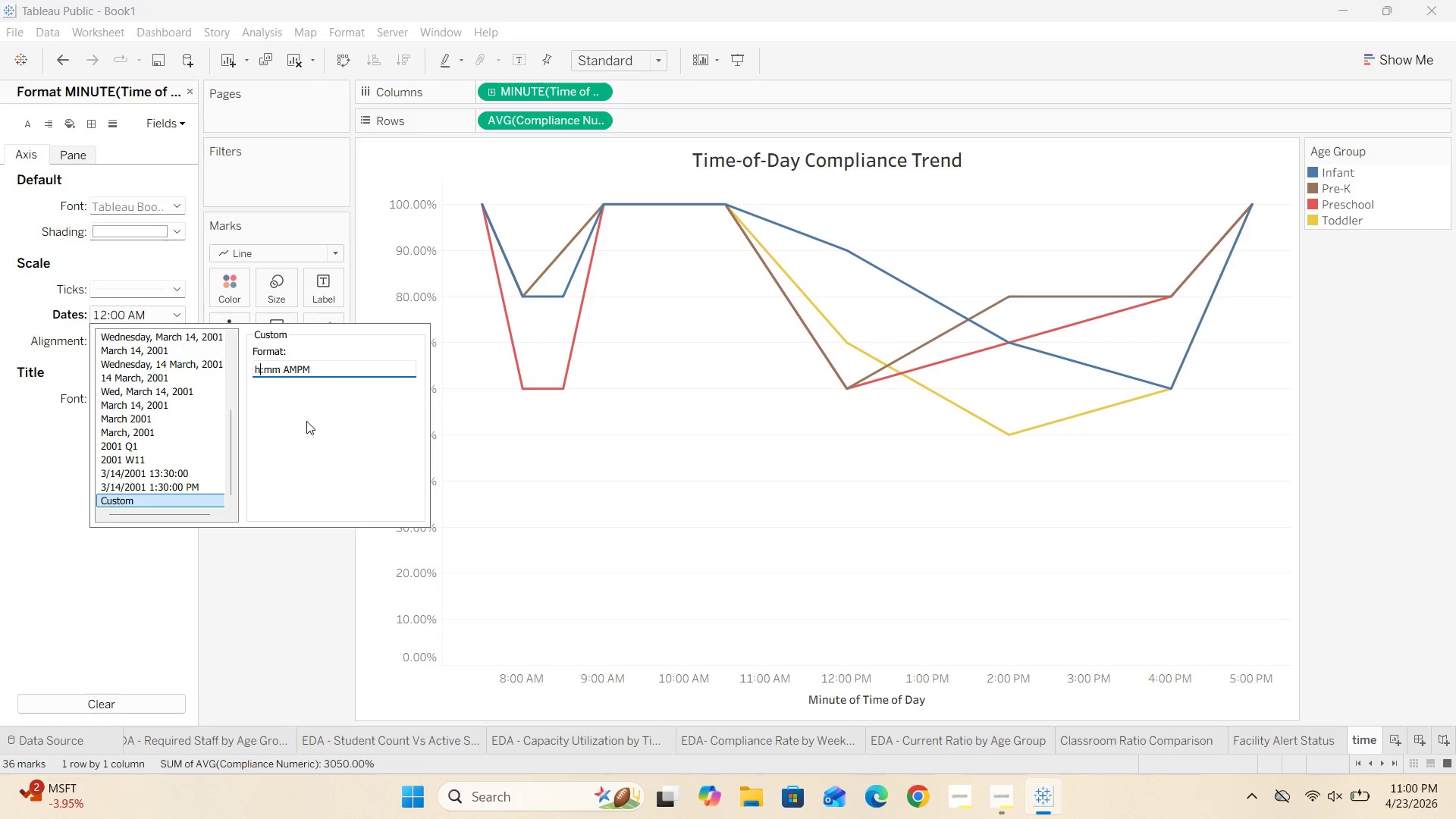 
key(CapsLock)
 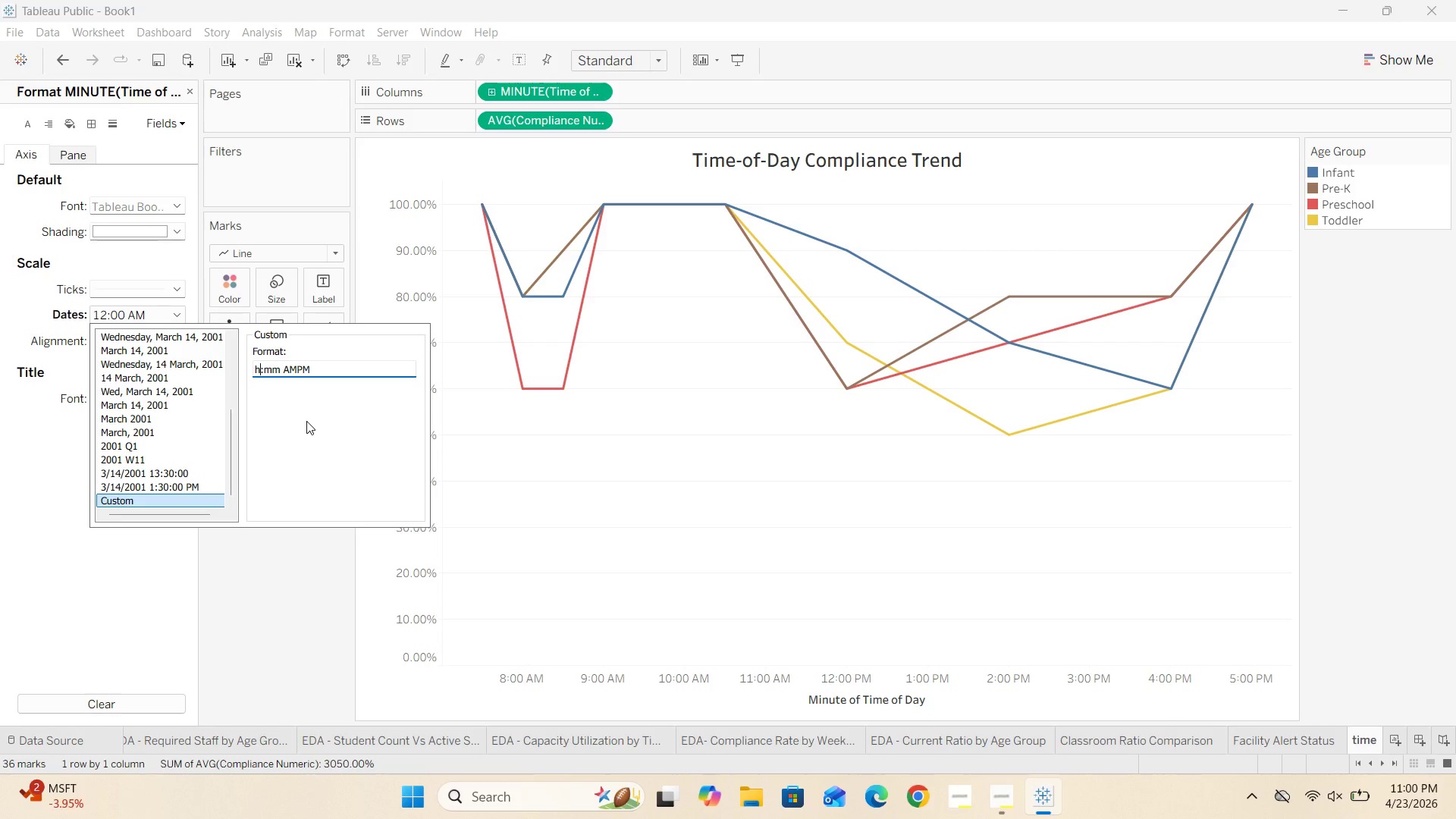 
key(H)
 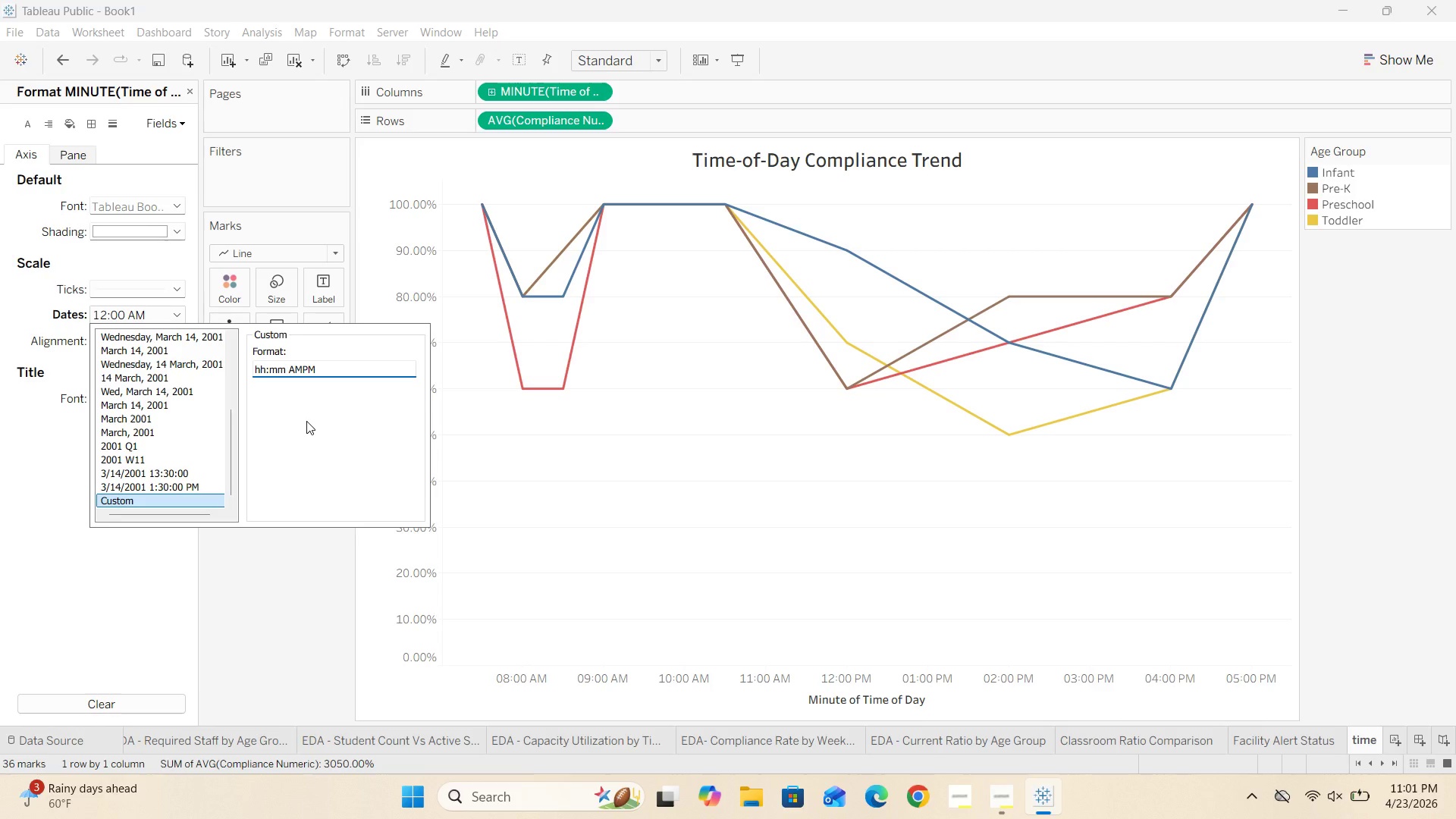 
wait(65.45)
 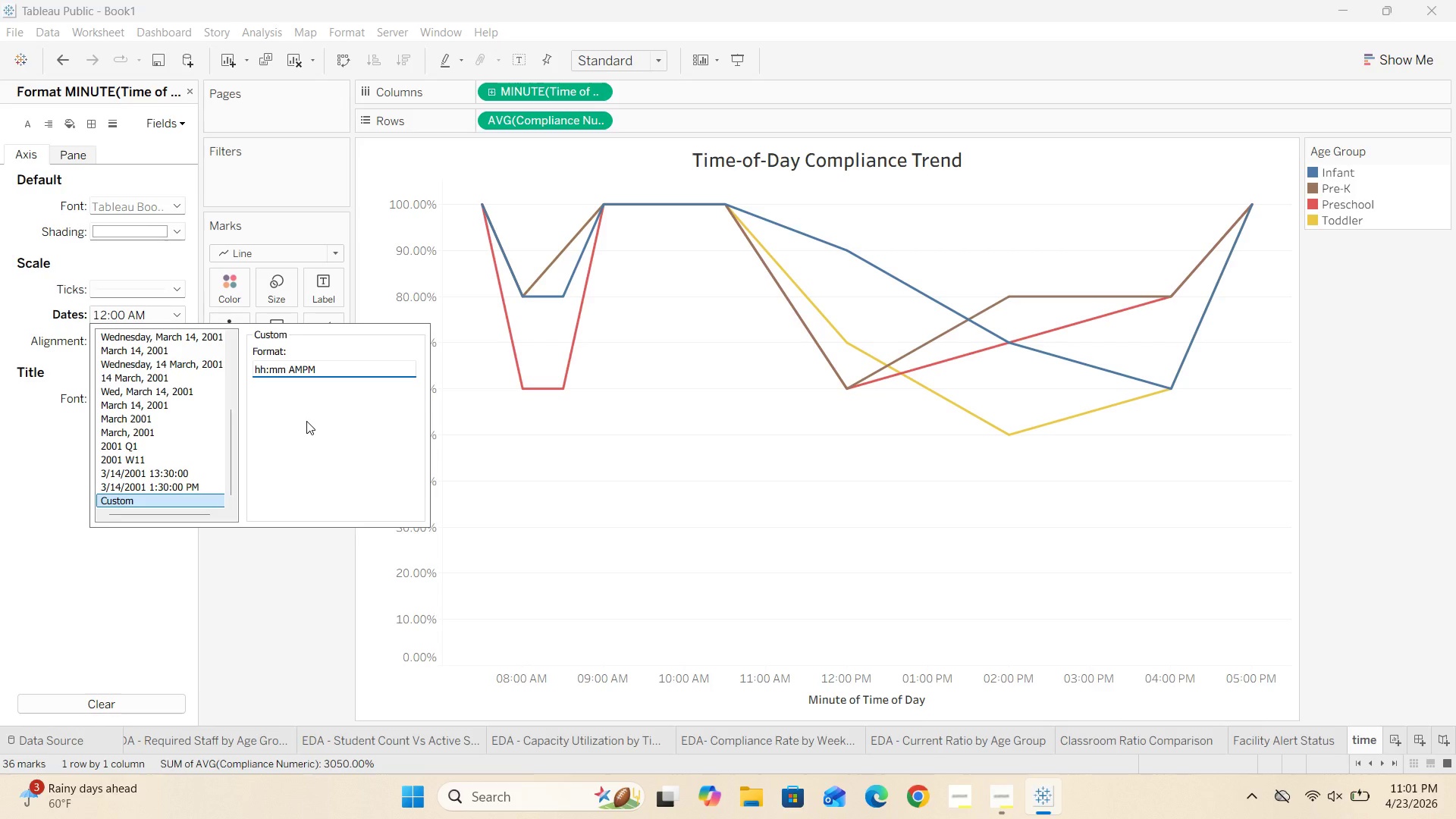 
left_click([460, 562])
 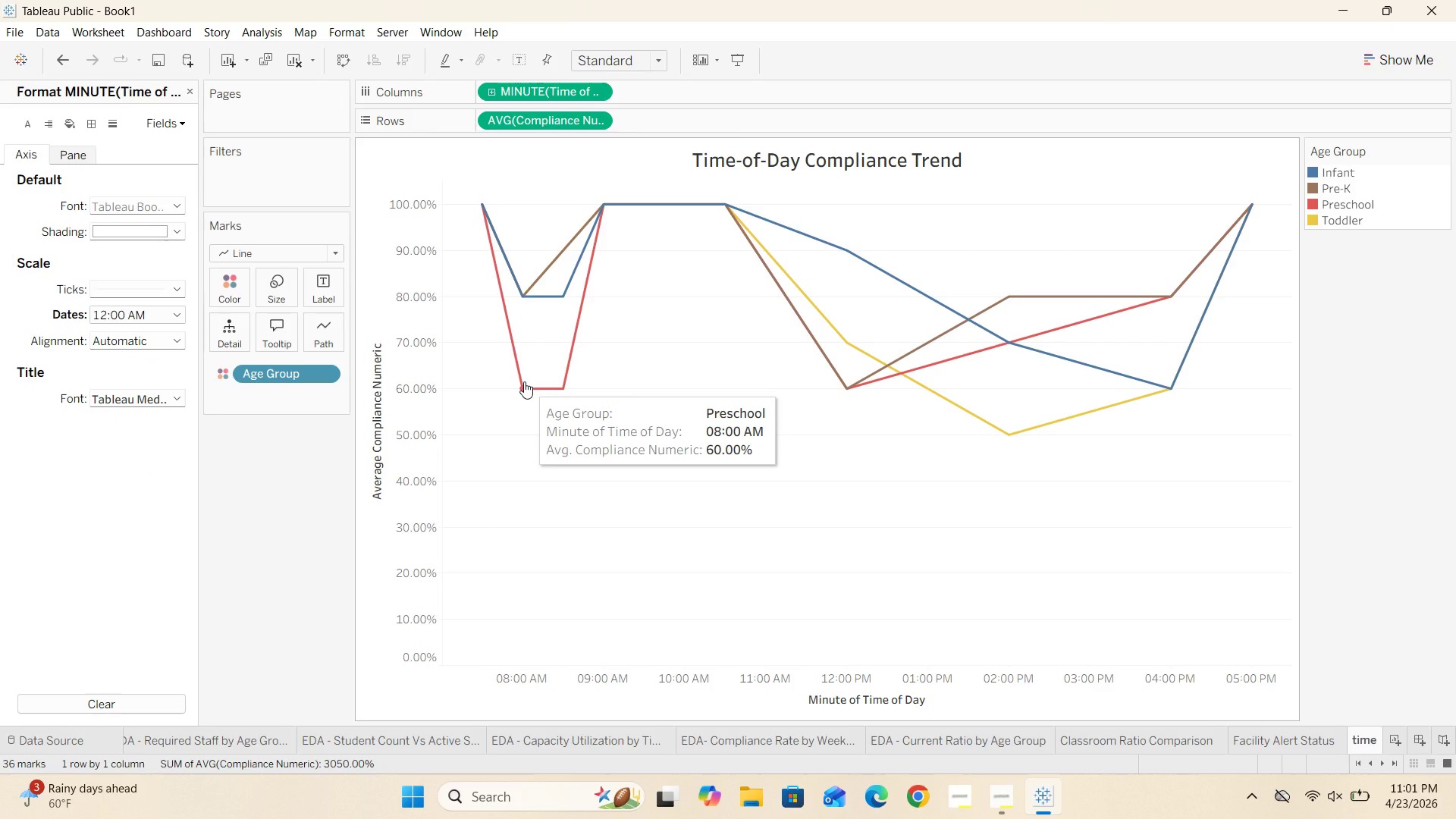 
mouse_move([538, 383])
 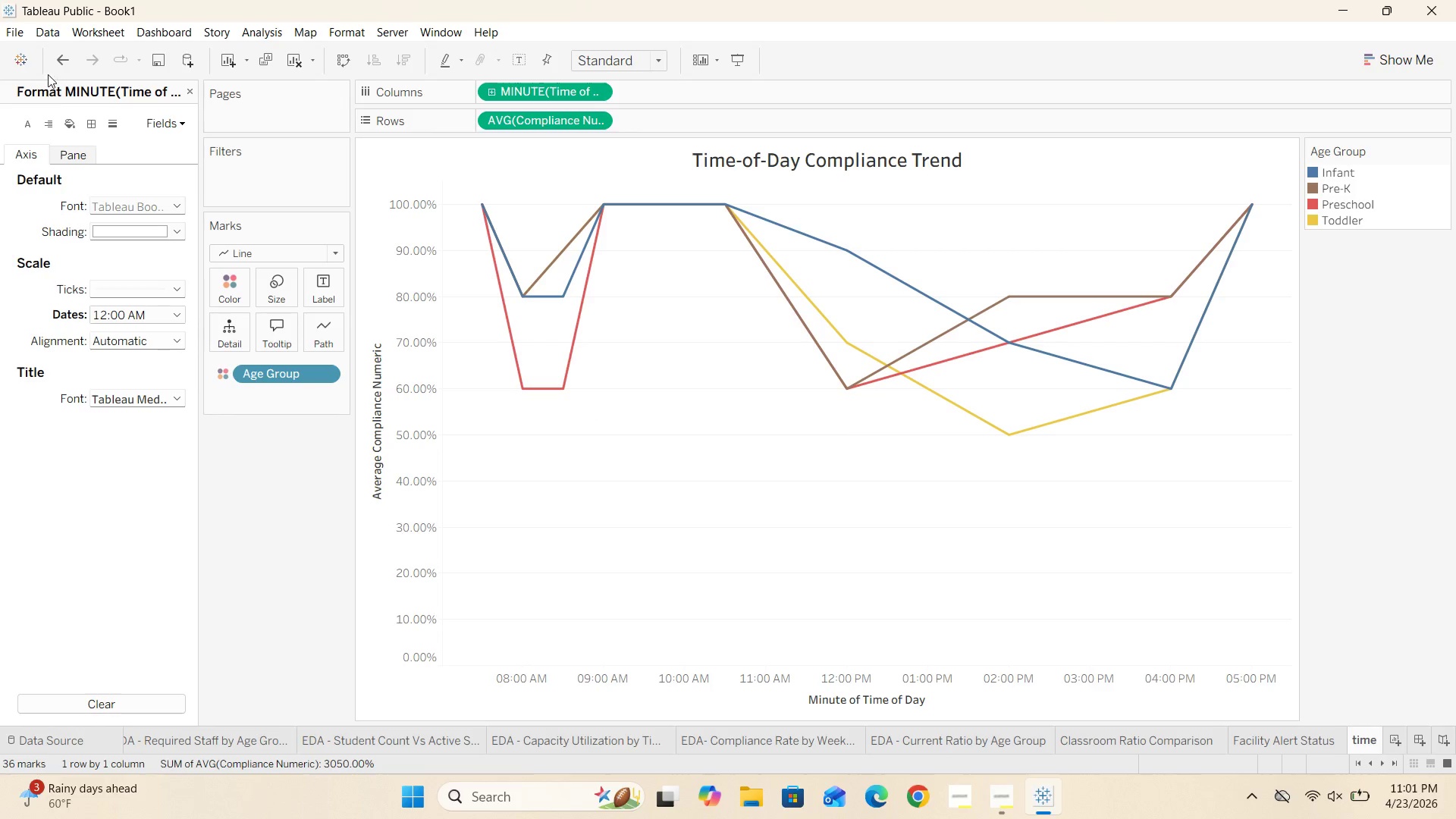 
left_click([52, 64])
 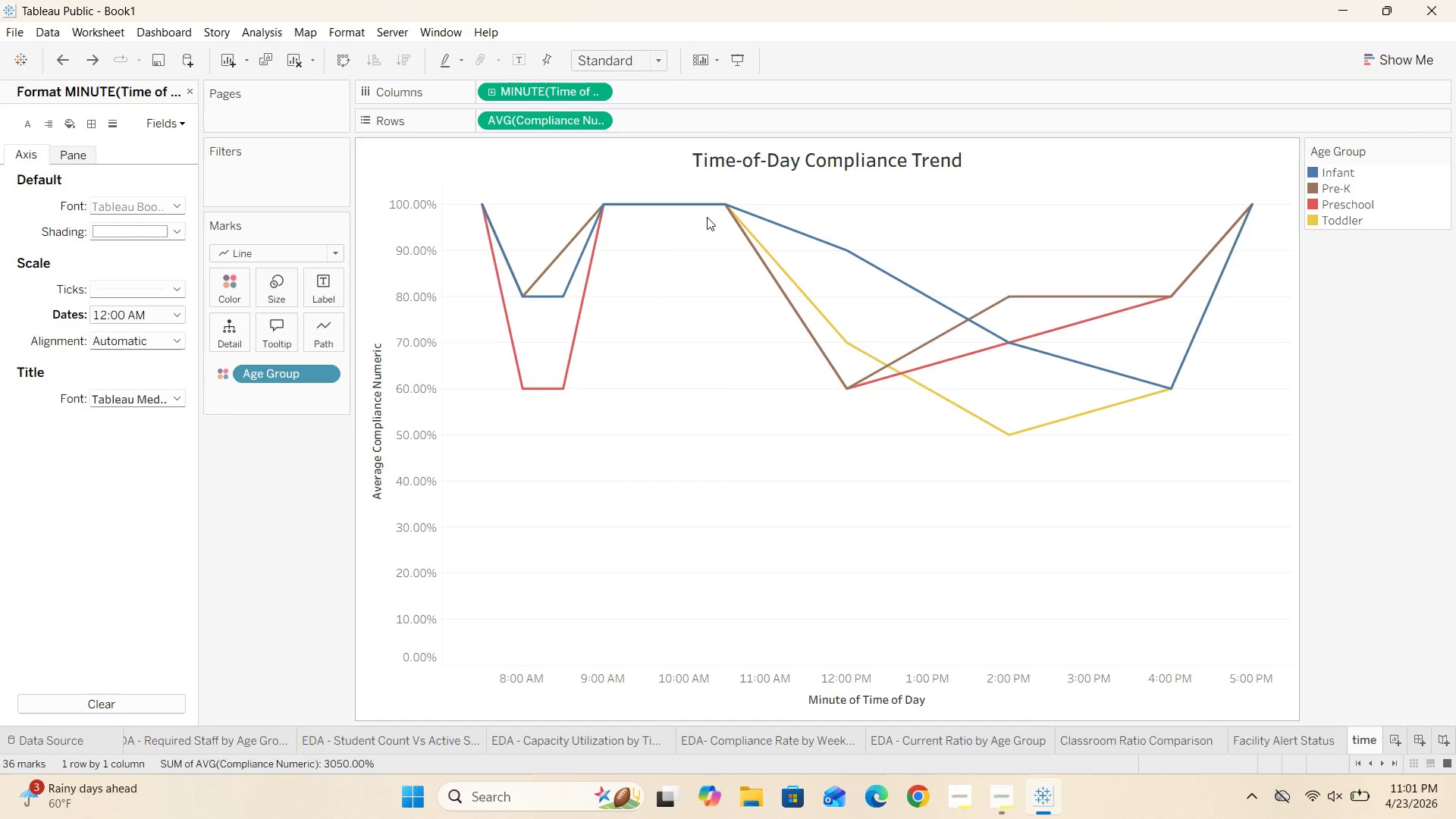 
wait(5.64)
 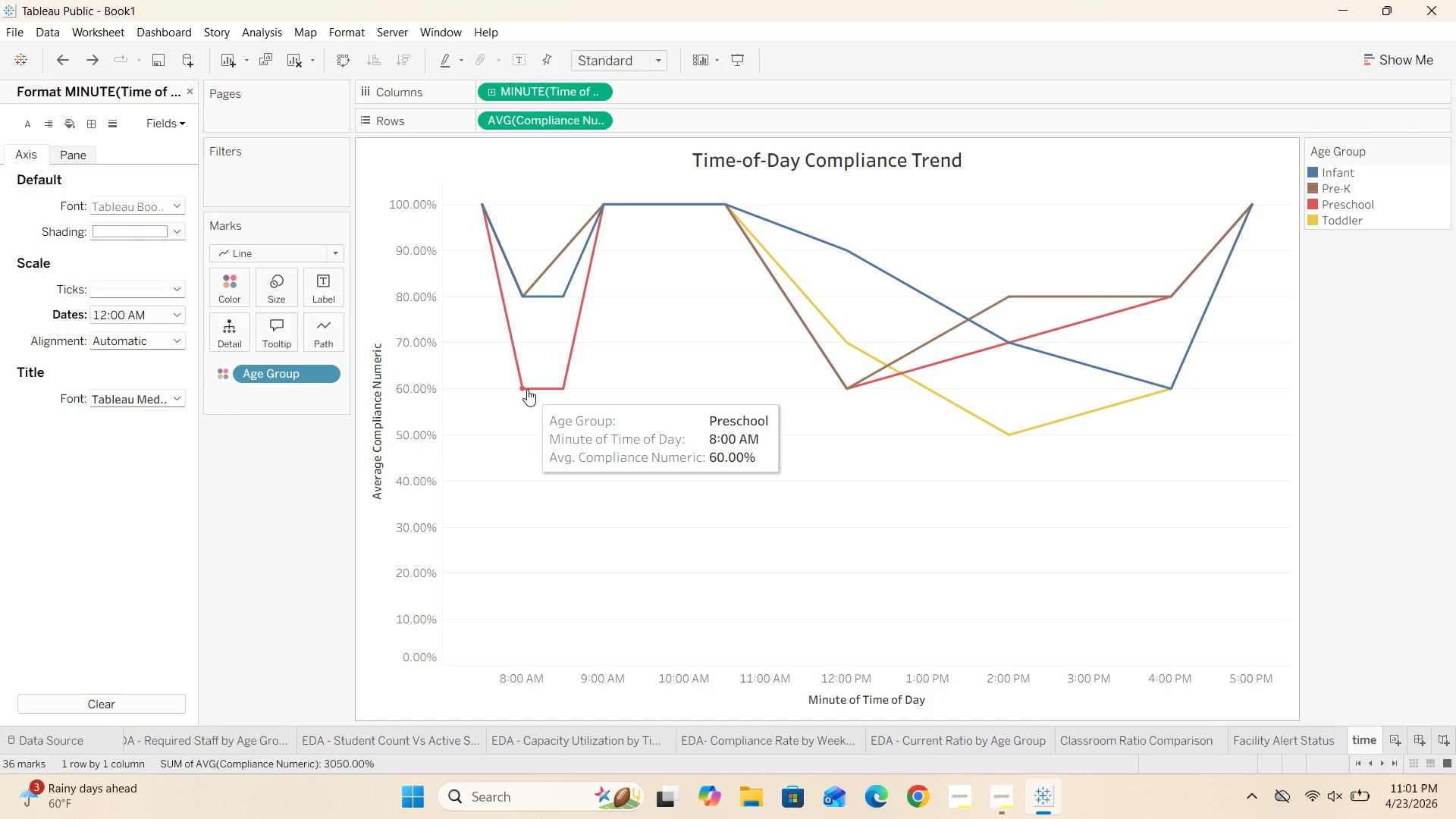 
left_click([1269, 736])
 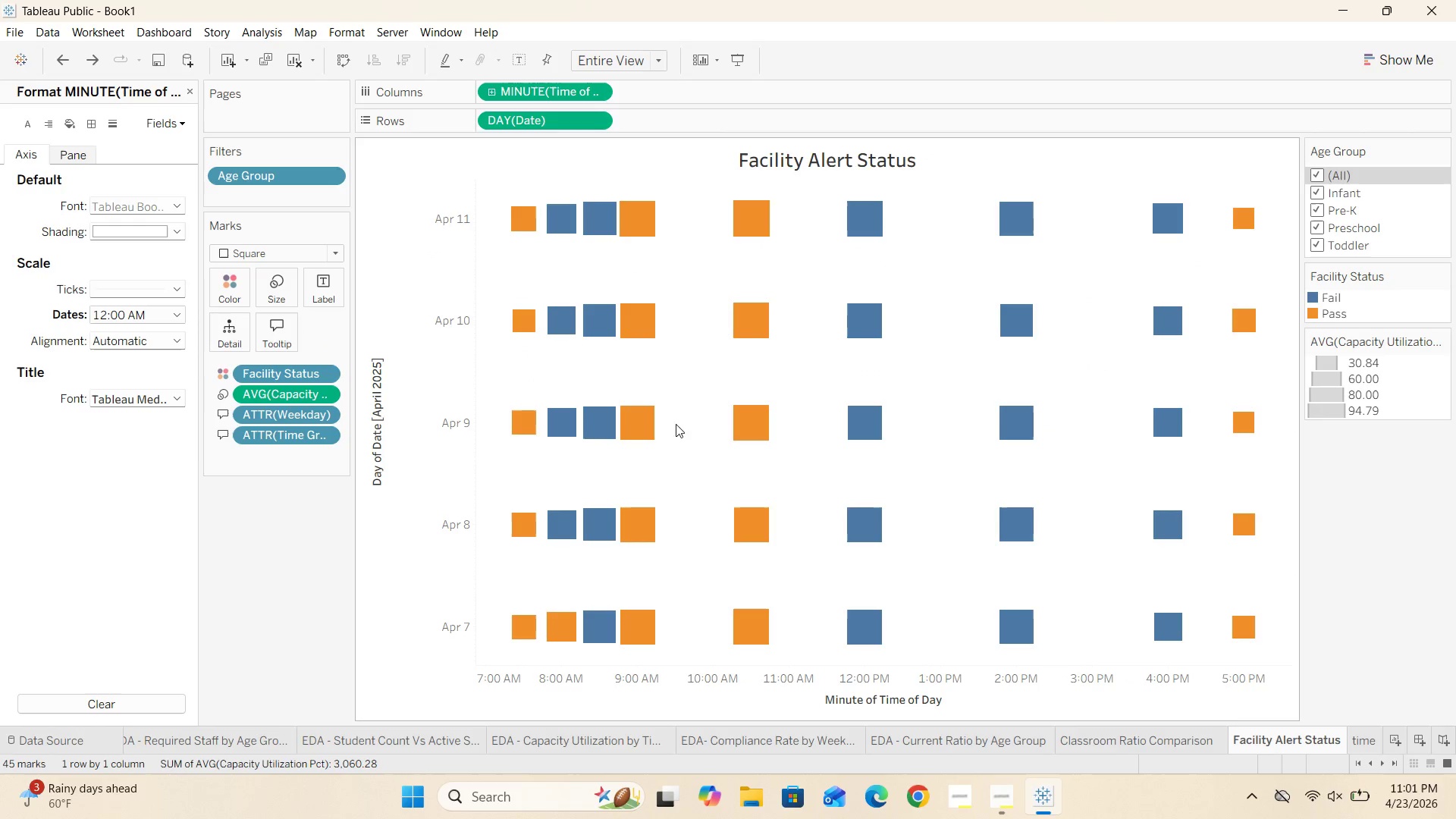 
mouse_move([642, 331])
 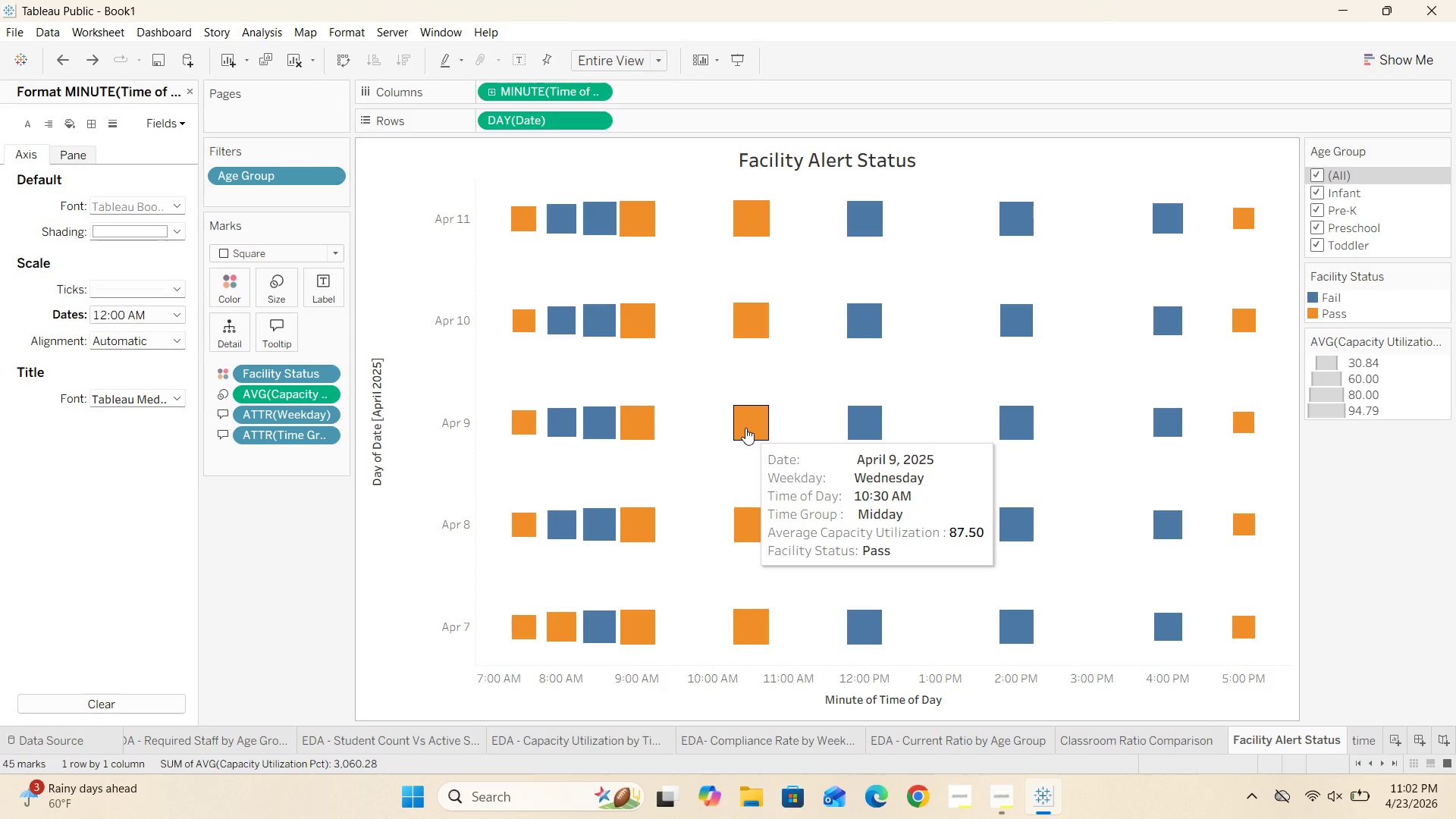 
wait(49.86)
 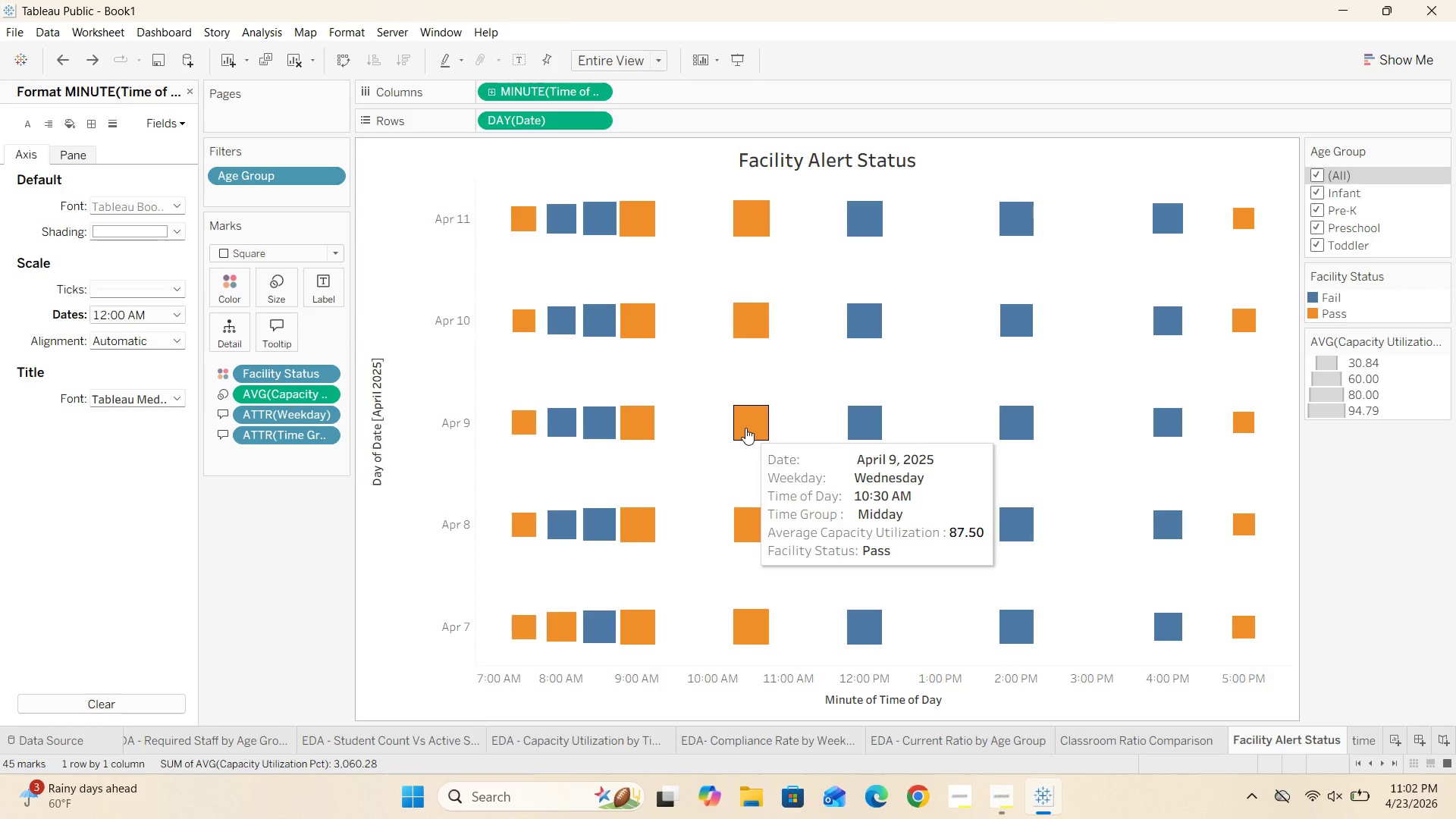 
left_click([1357, 738])
 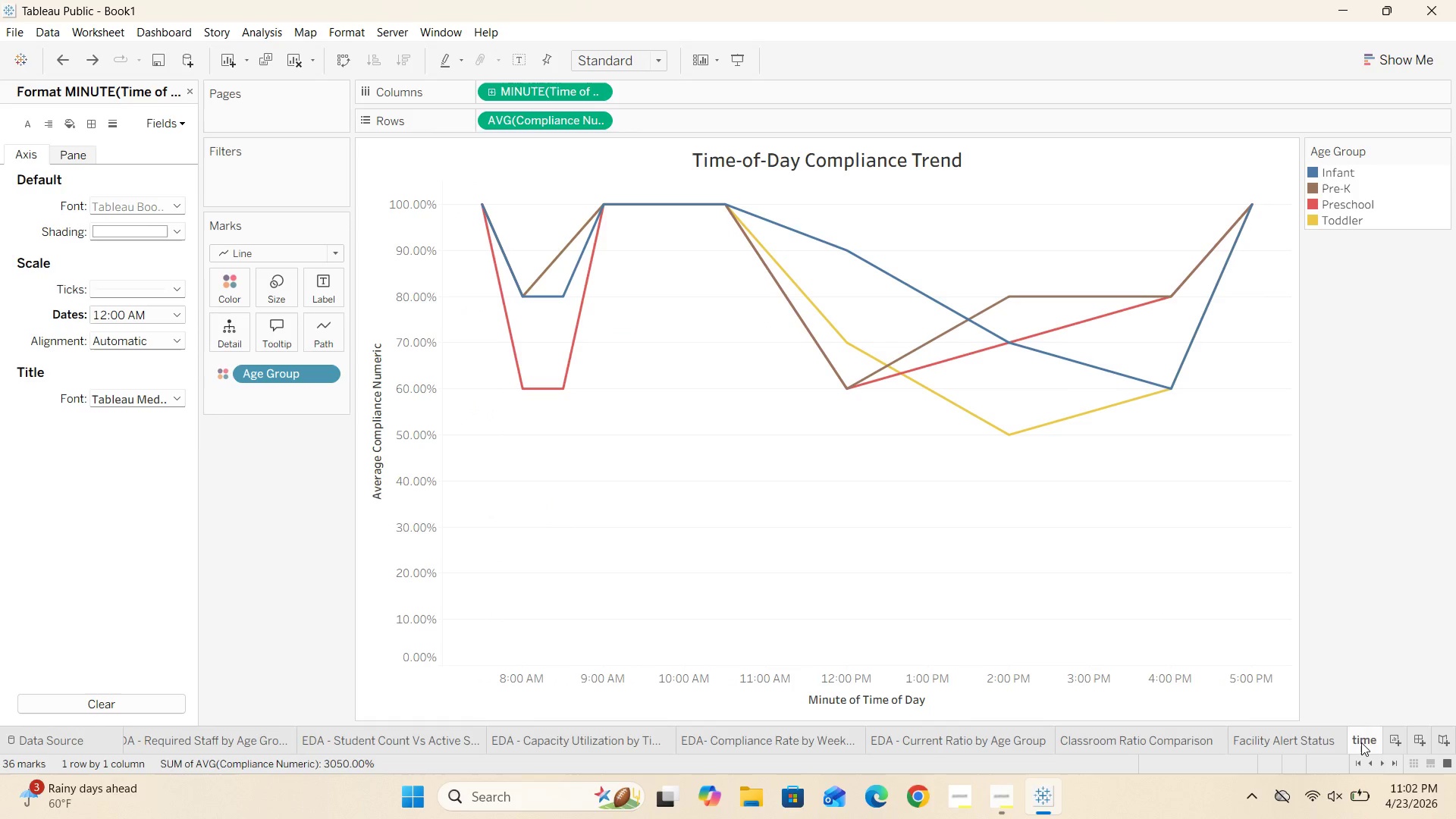 
double_click([1361, 745])
 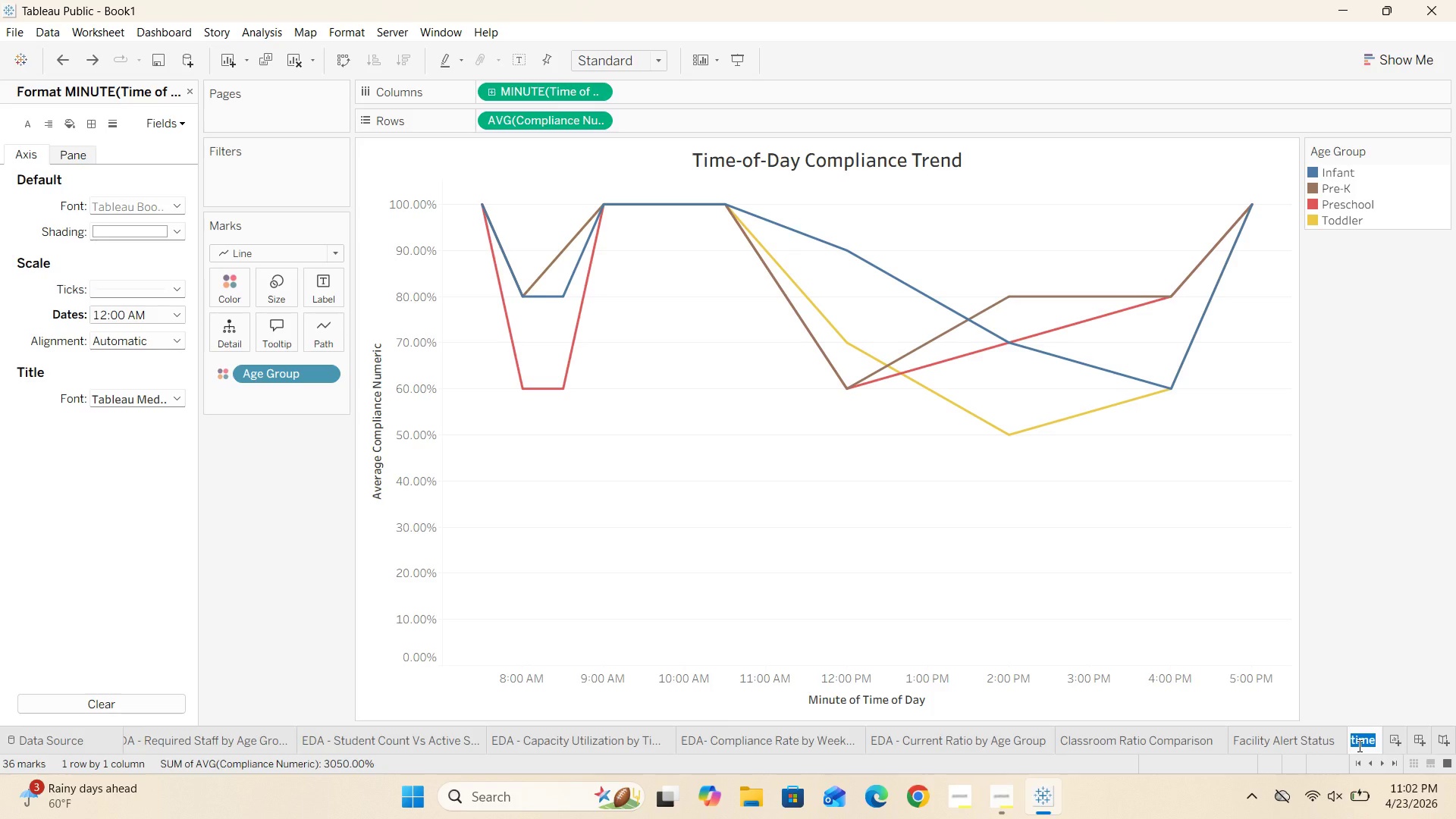 
key(Backspace)
type(Time)
 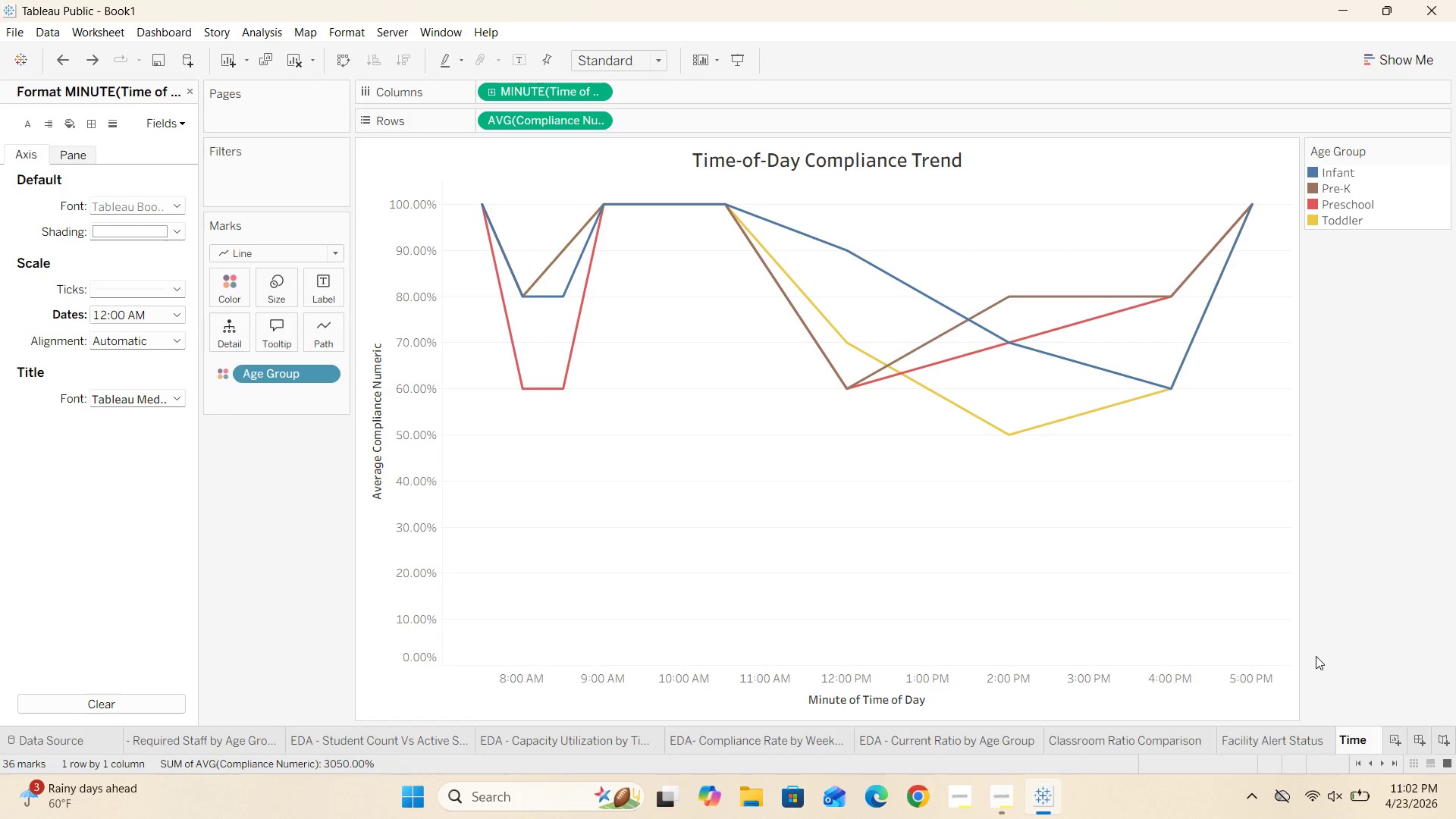 
type( o)
key(Backspace)
key(Backspace)
type(-of-Day Compliance Trend)
 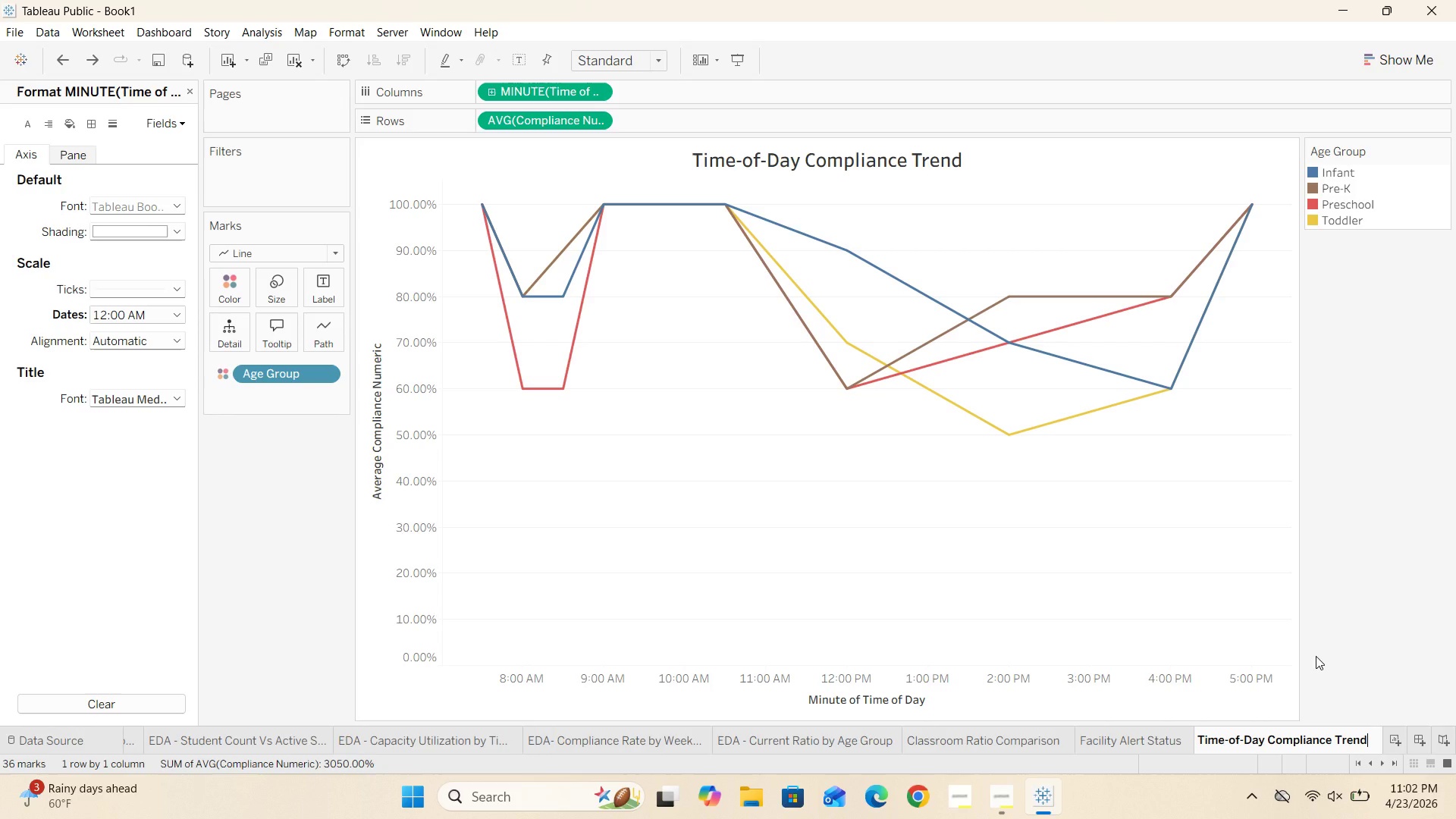 
left_click([1310, 658])
 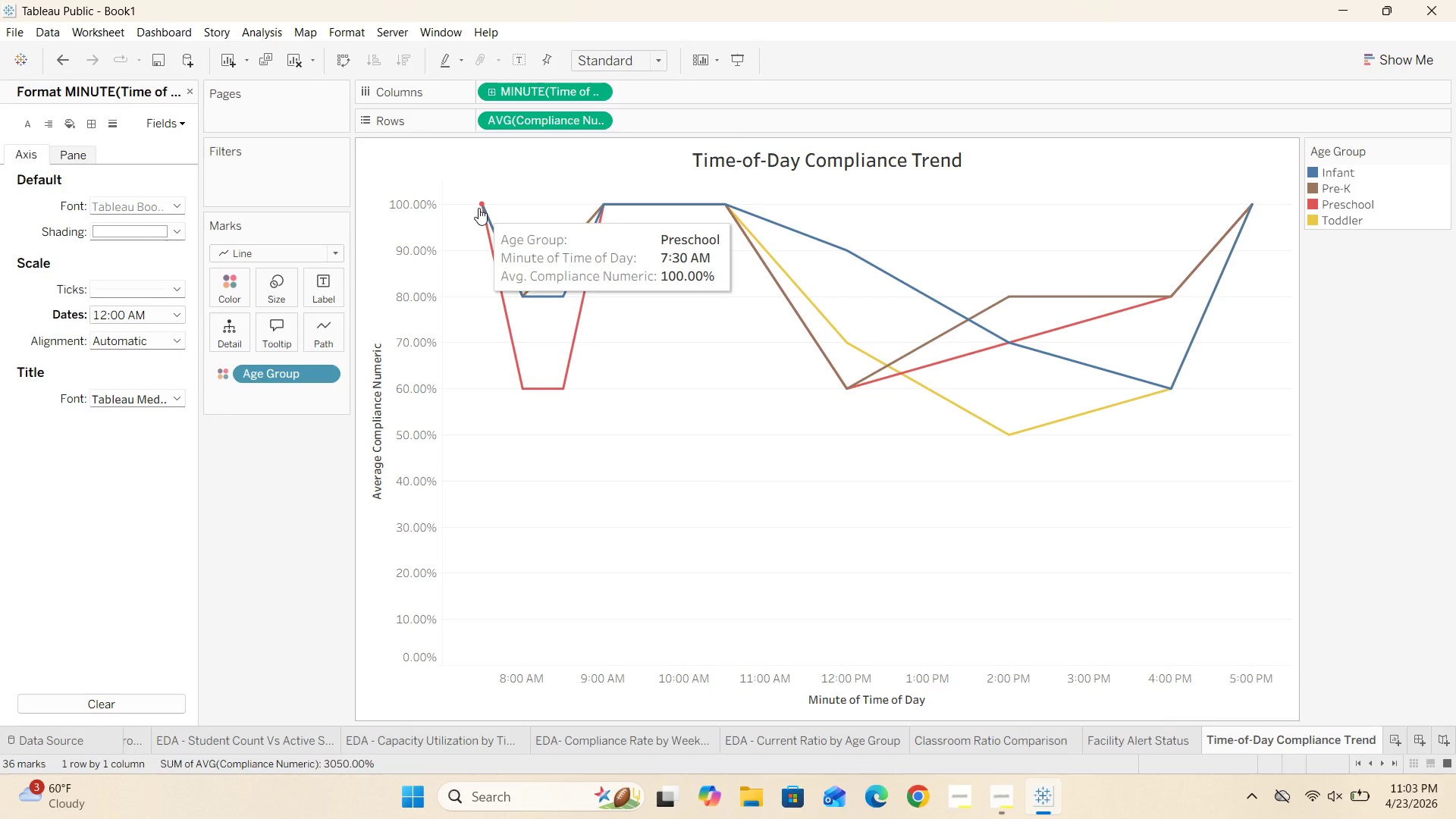 
wait(31.45)
 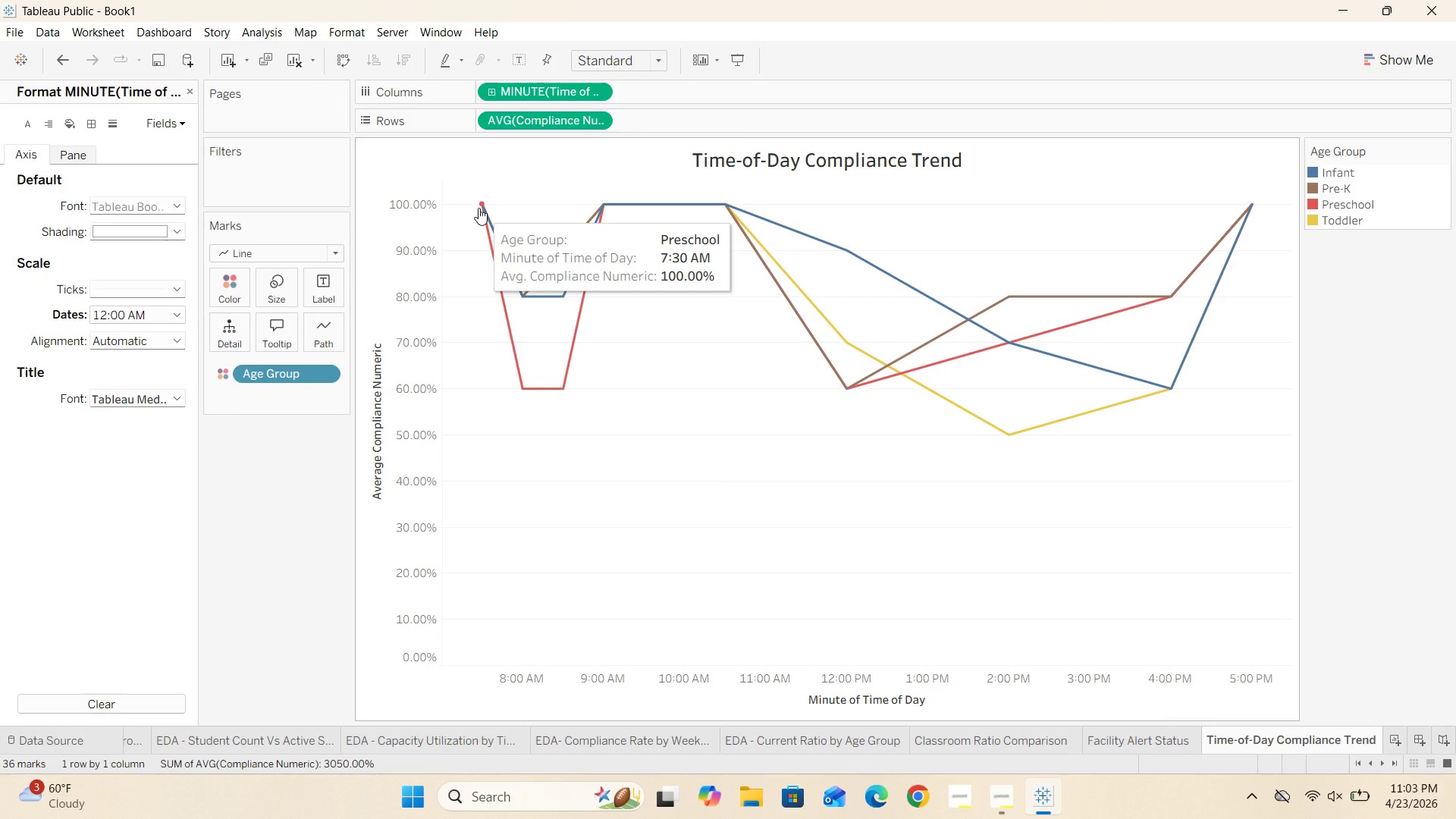 
left_click([278, 331])
 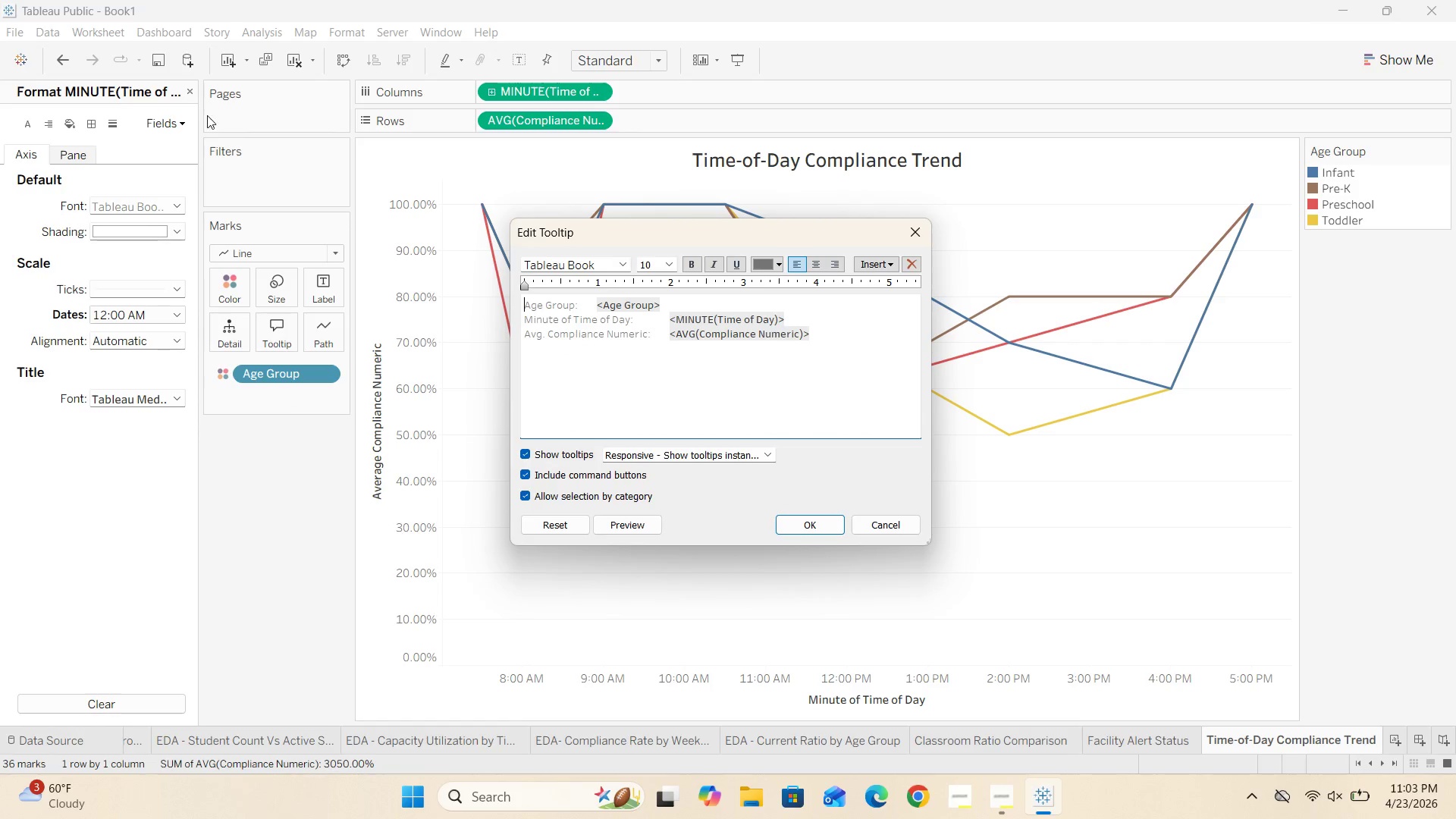 
left_click([187, 89])
 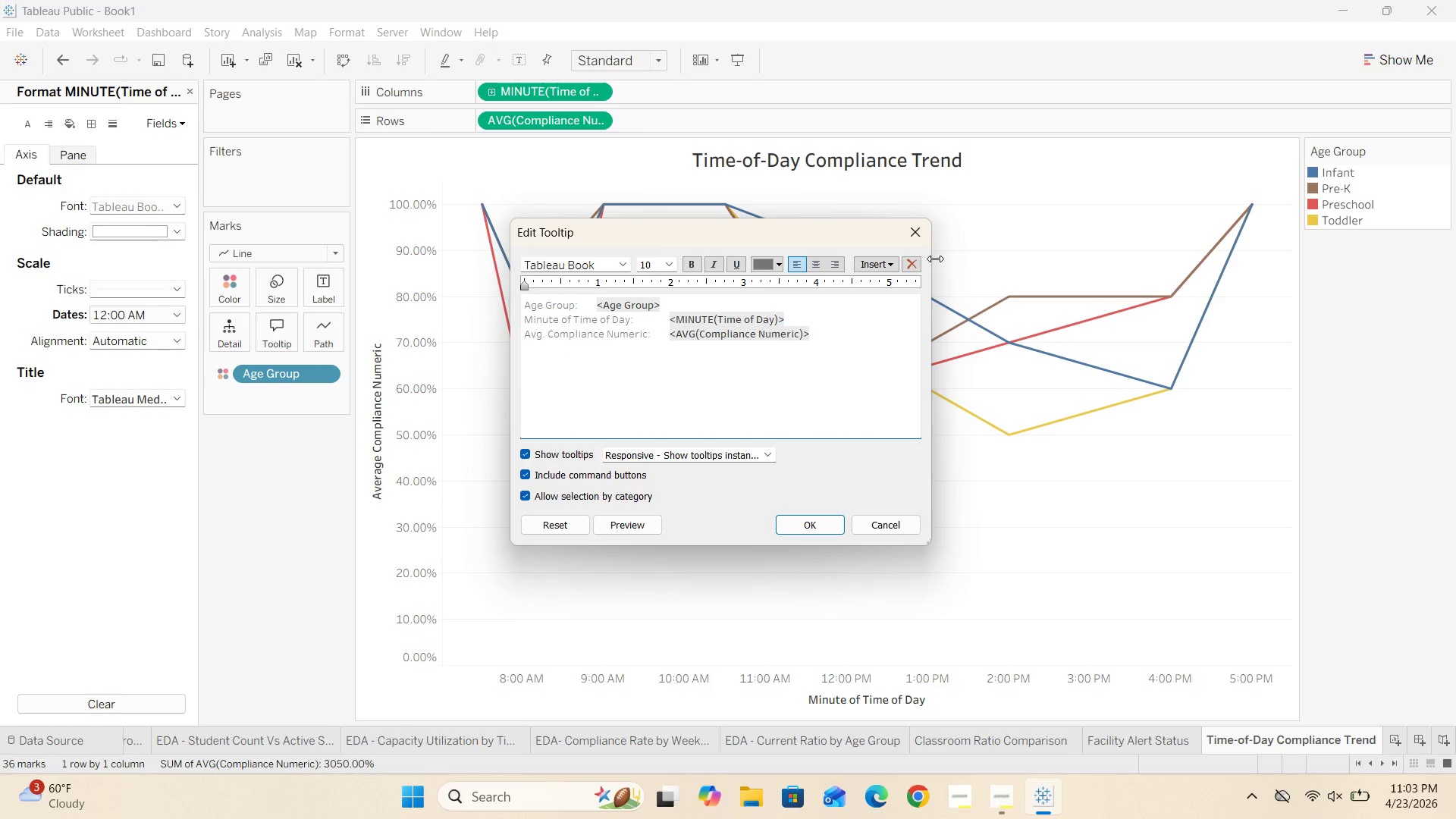 
left_click([924, 240])
 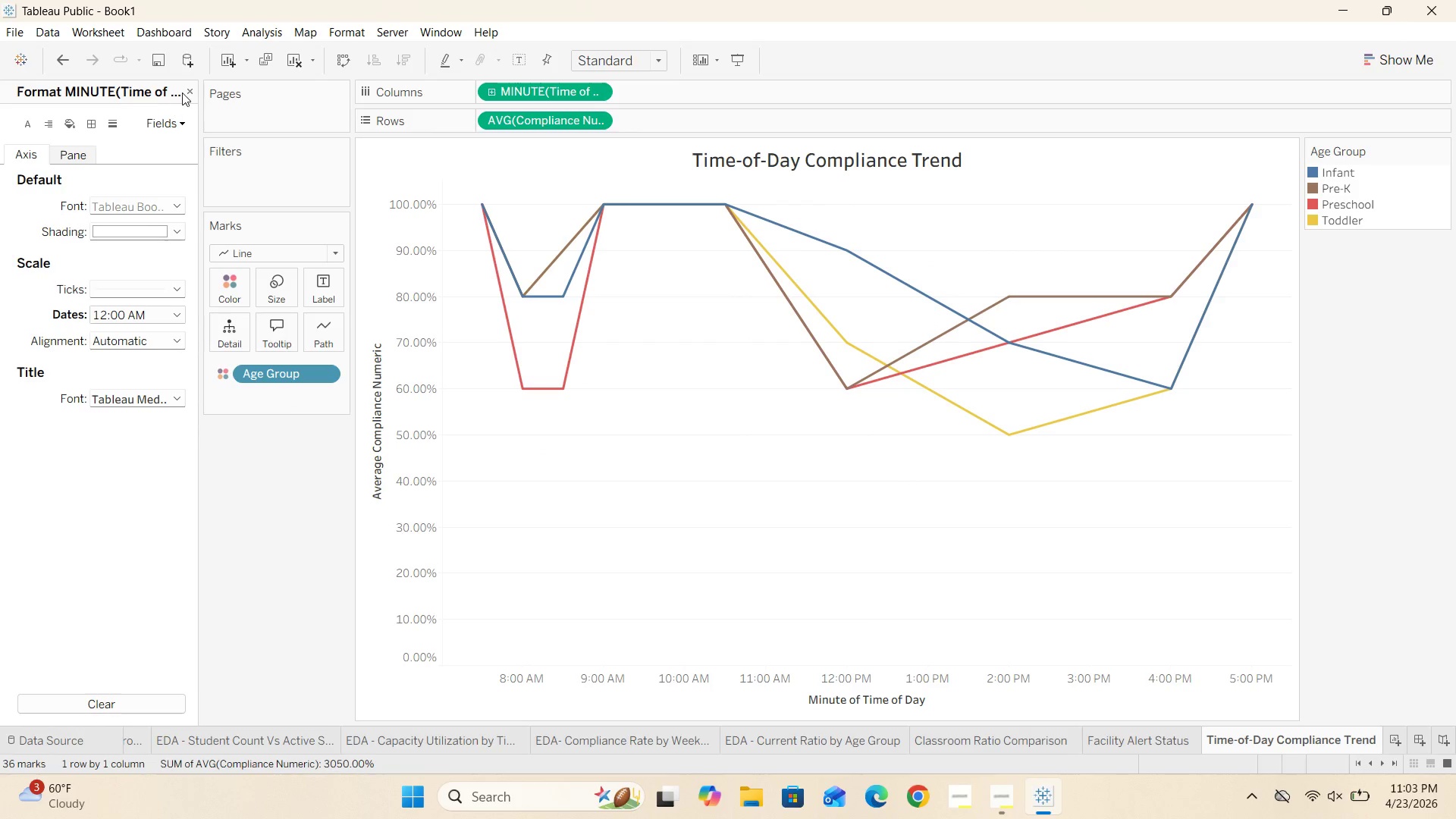 
left_click([187, 90])
 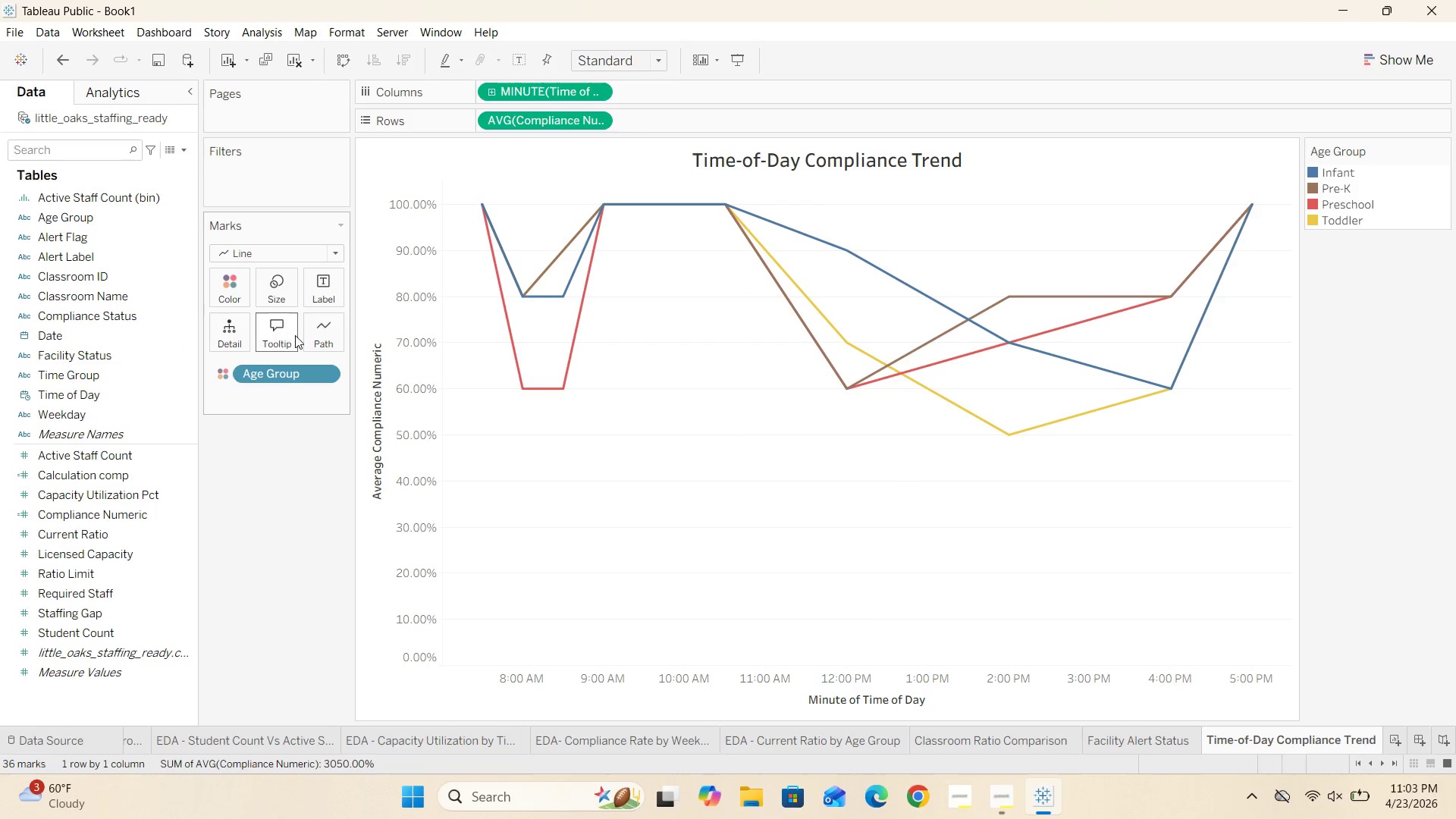 
left_click([276, 345])
 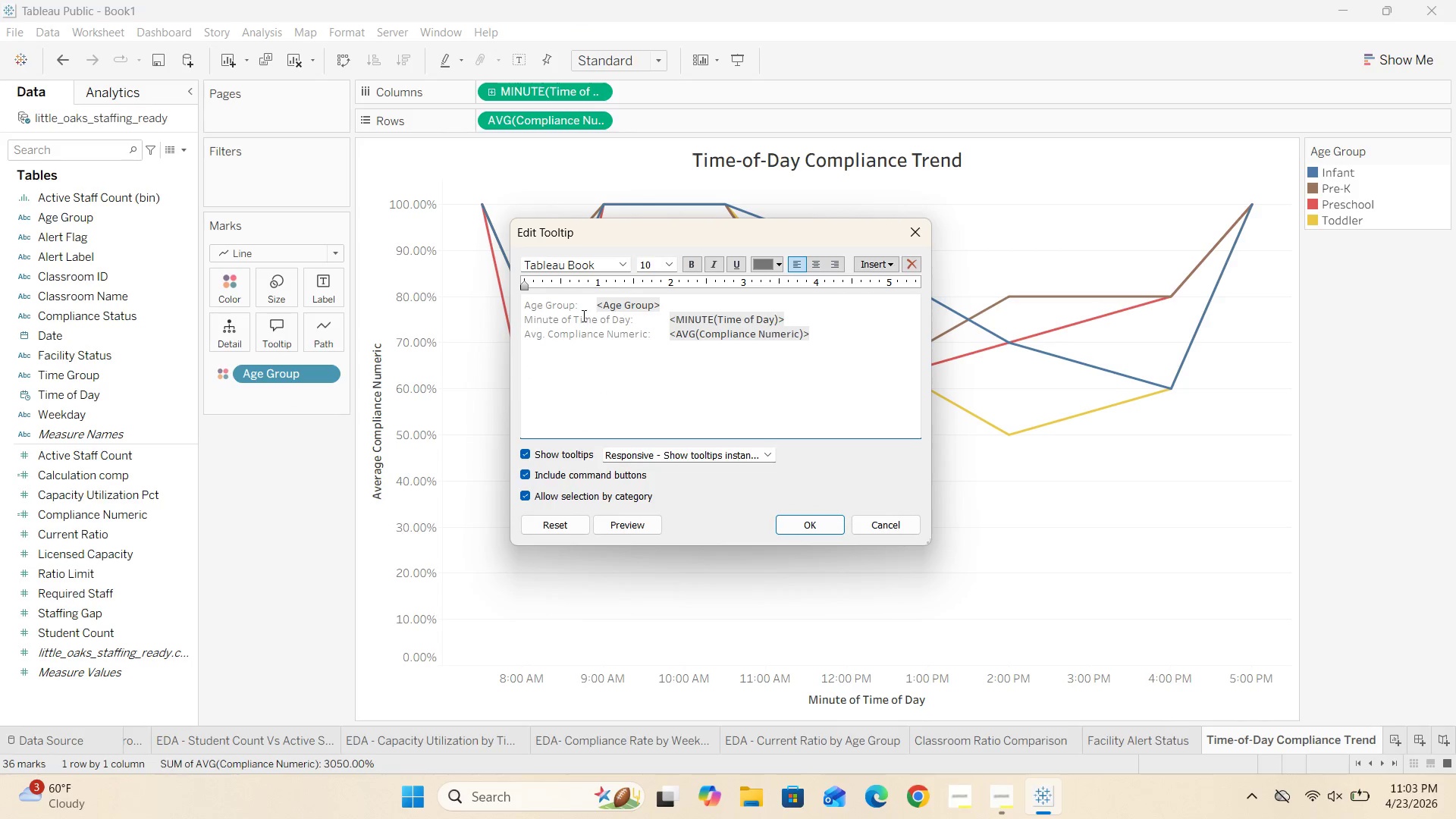 
left_click([573, 318])
 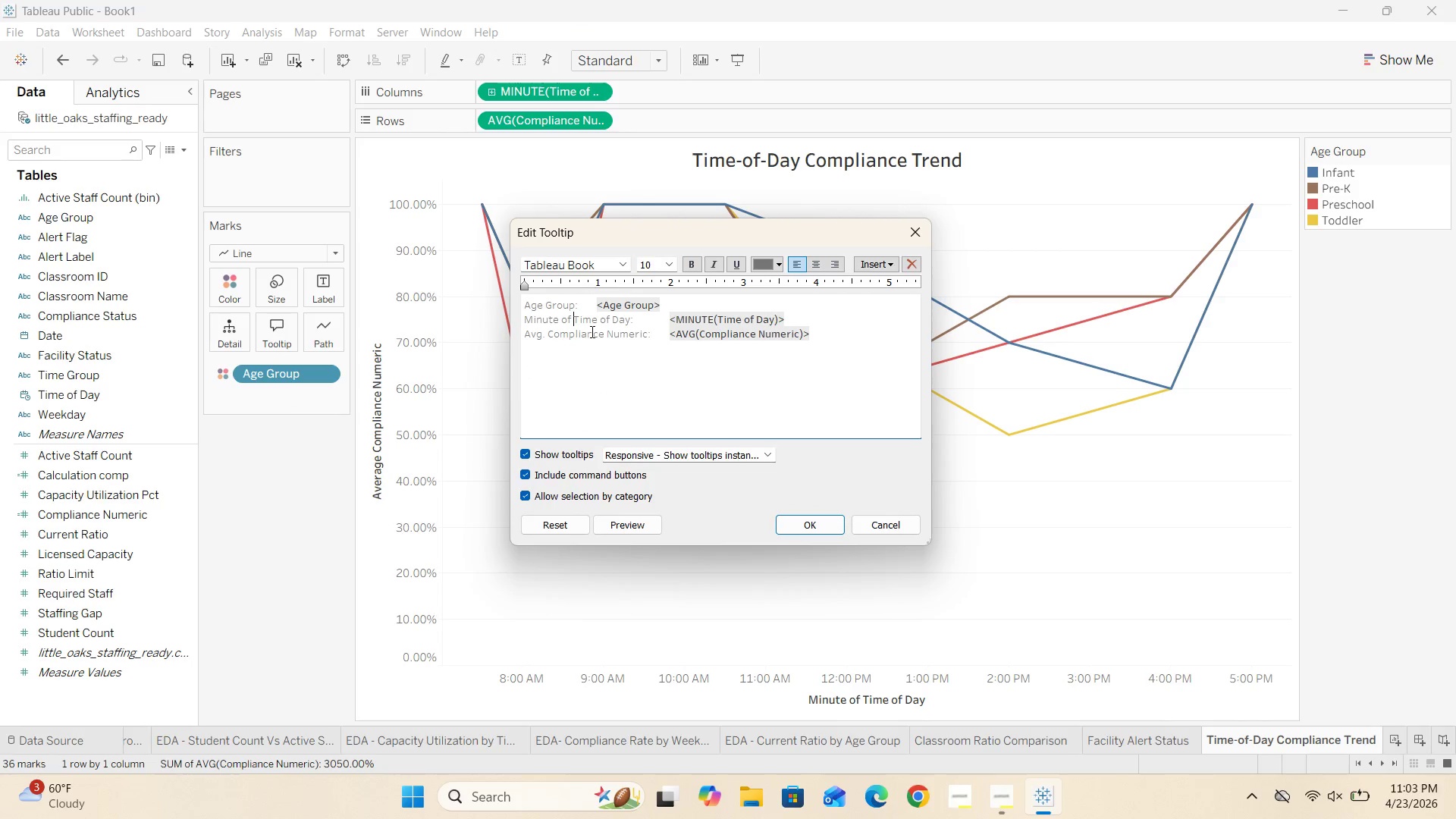 
key(Backspace)
 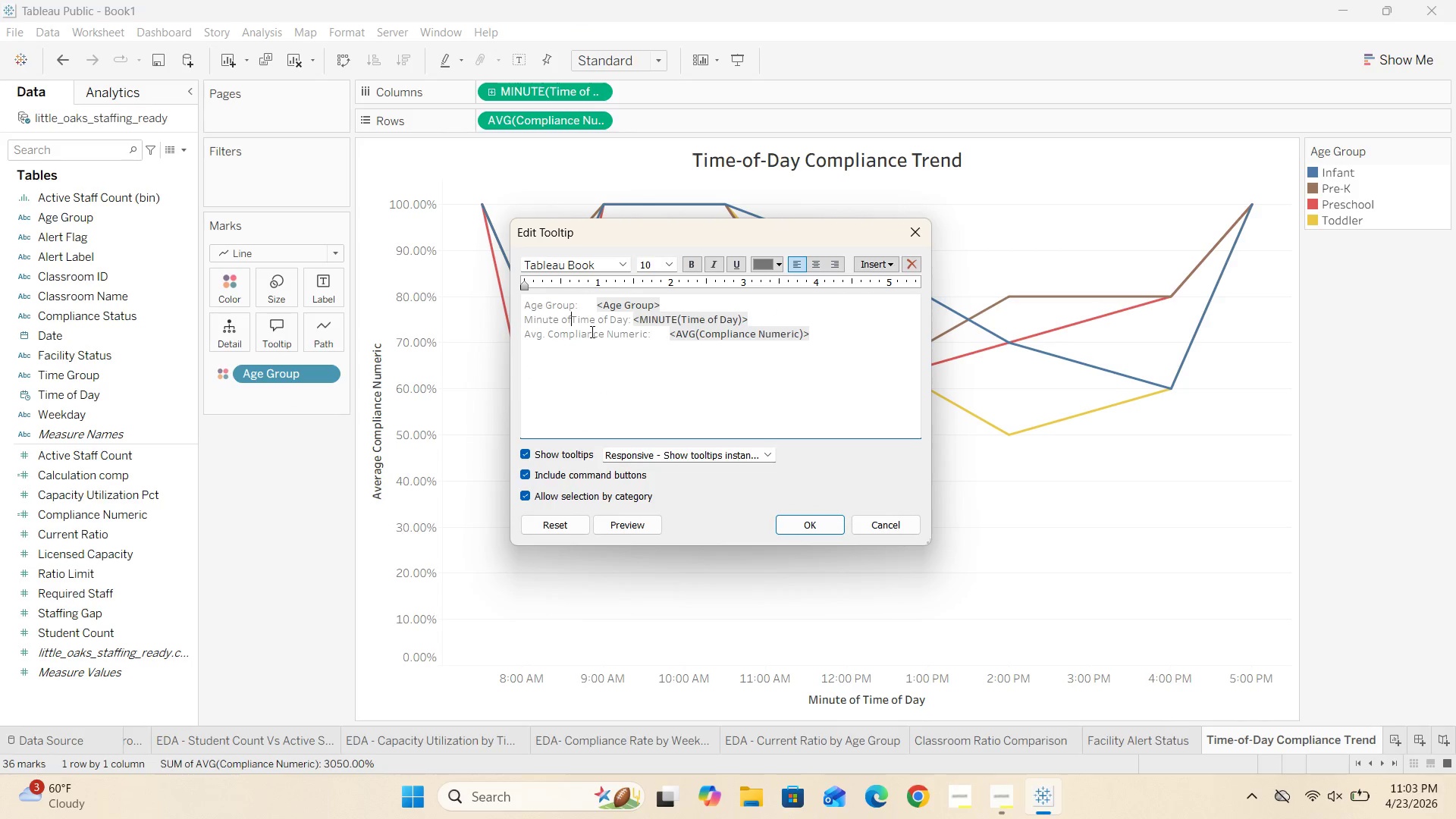 
key(Backspace)
 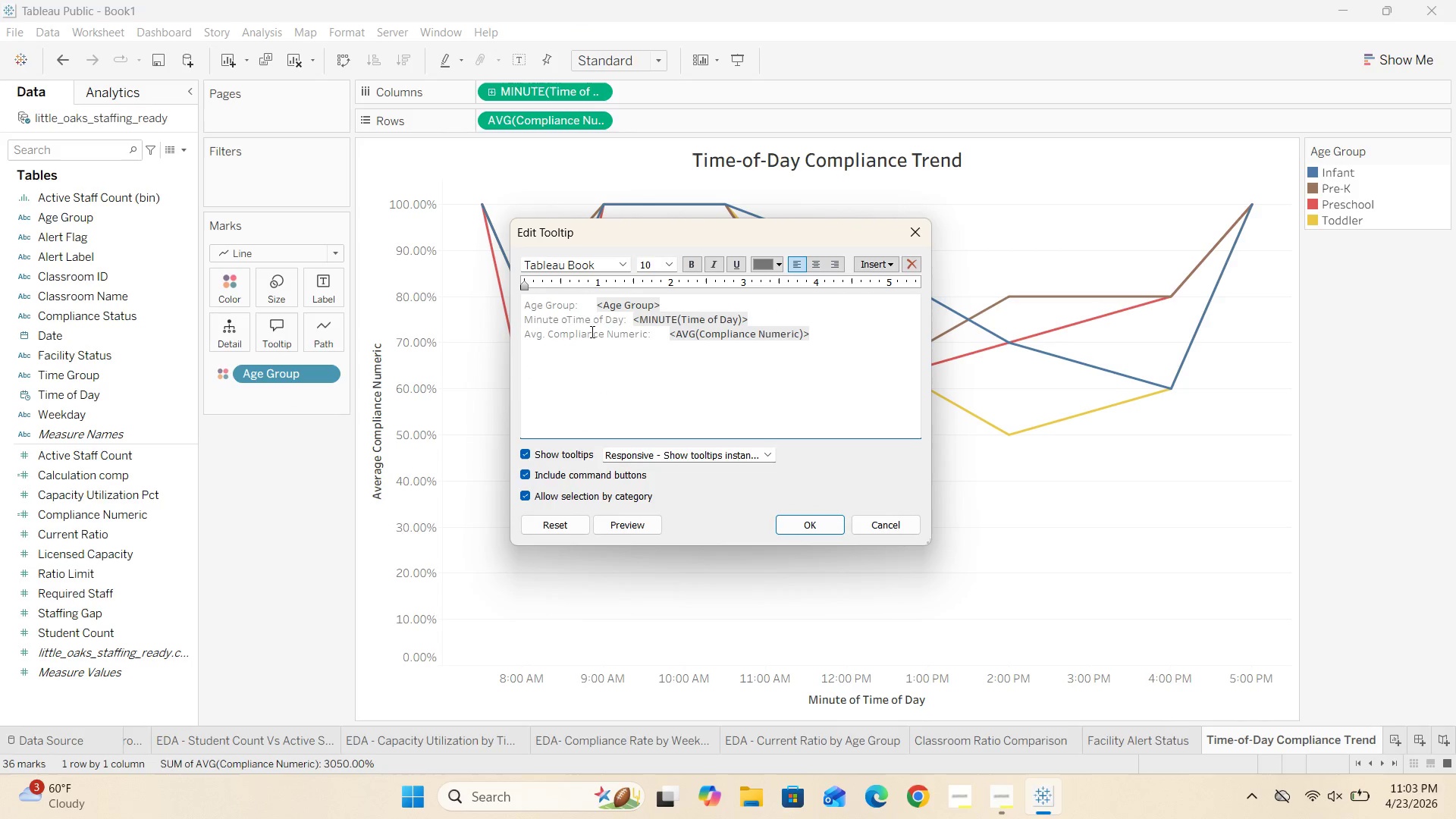 
key(Backspace)
 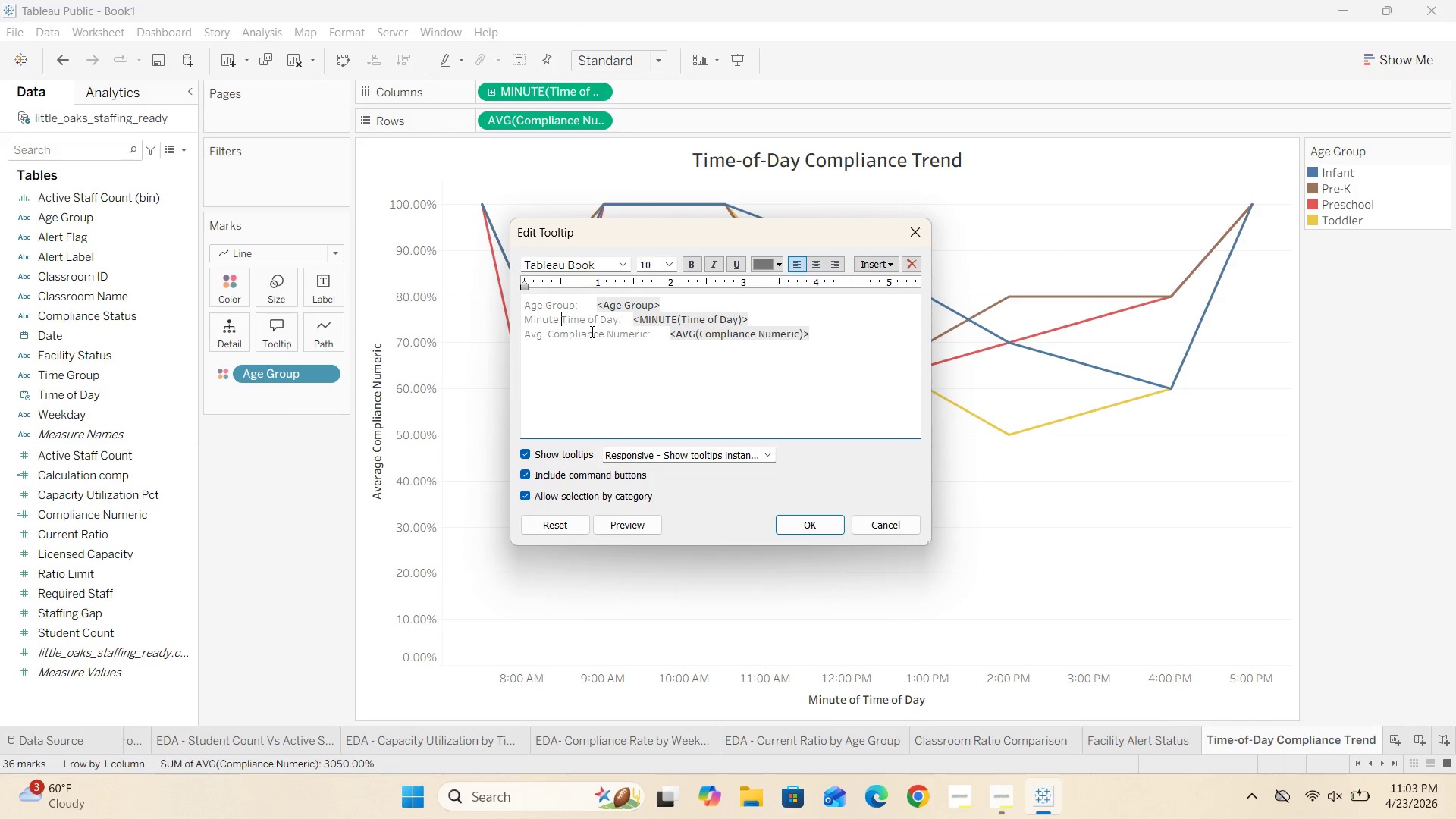 
key(Backspace)
 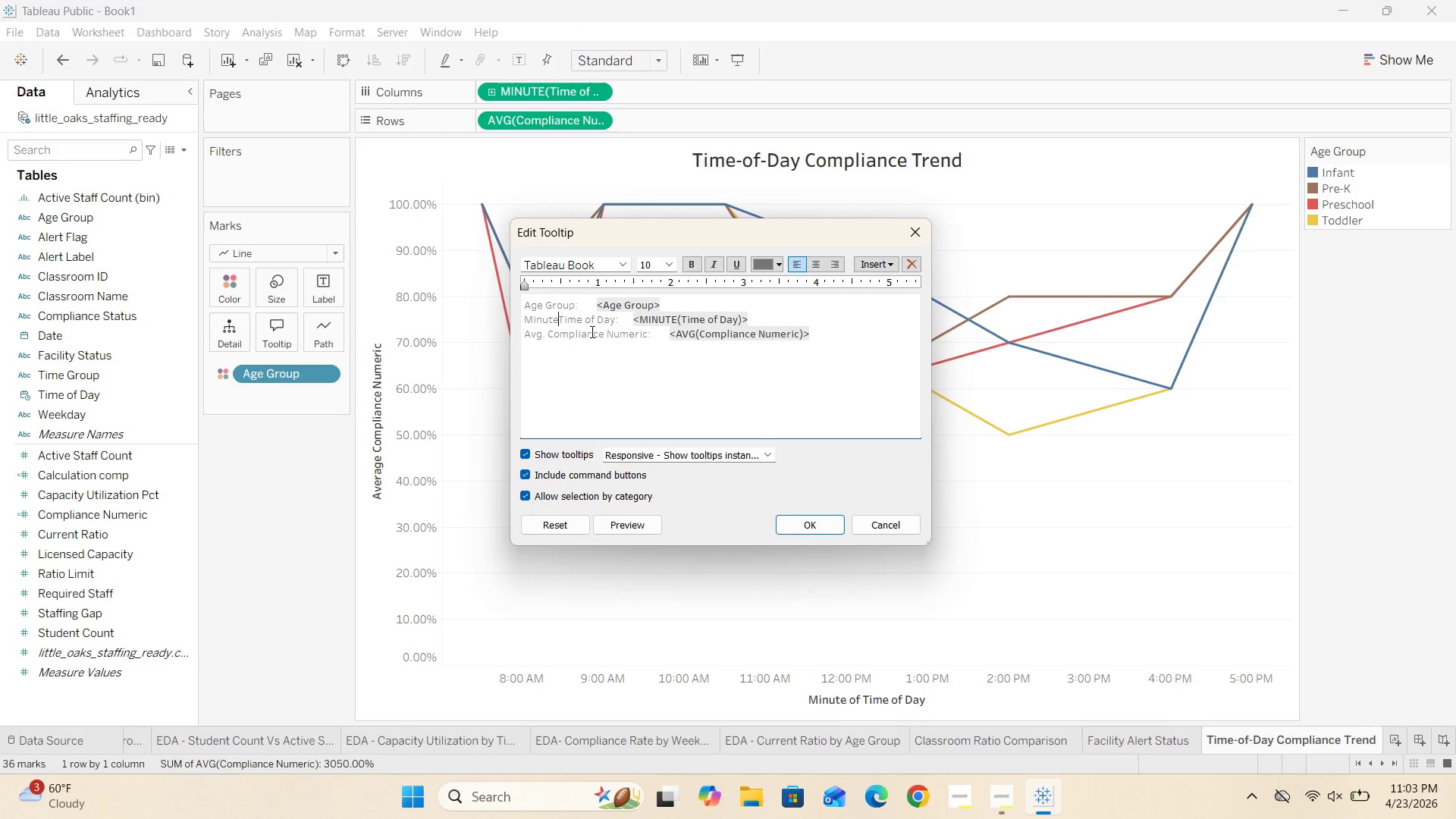 
key(Backspace)
 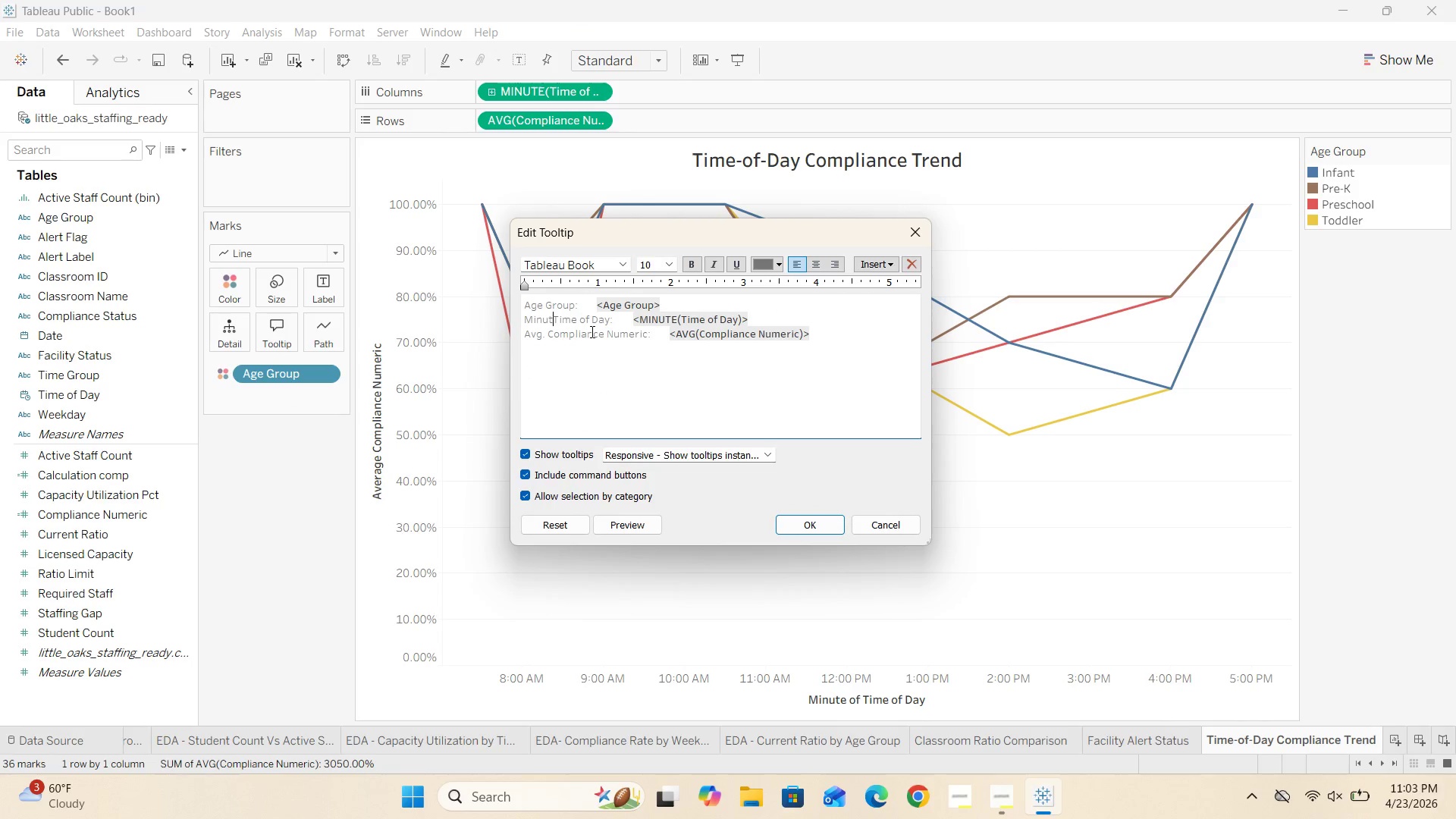 
key(Backspace)
 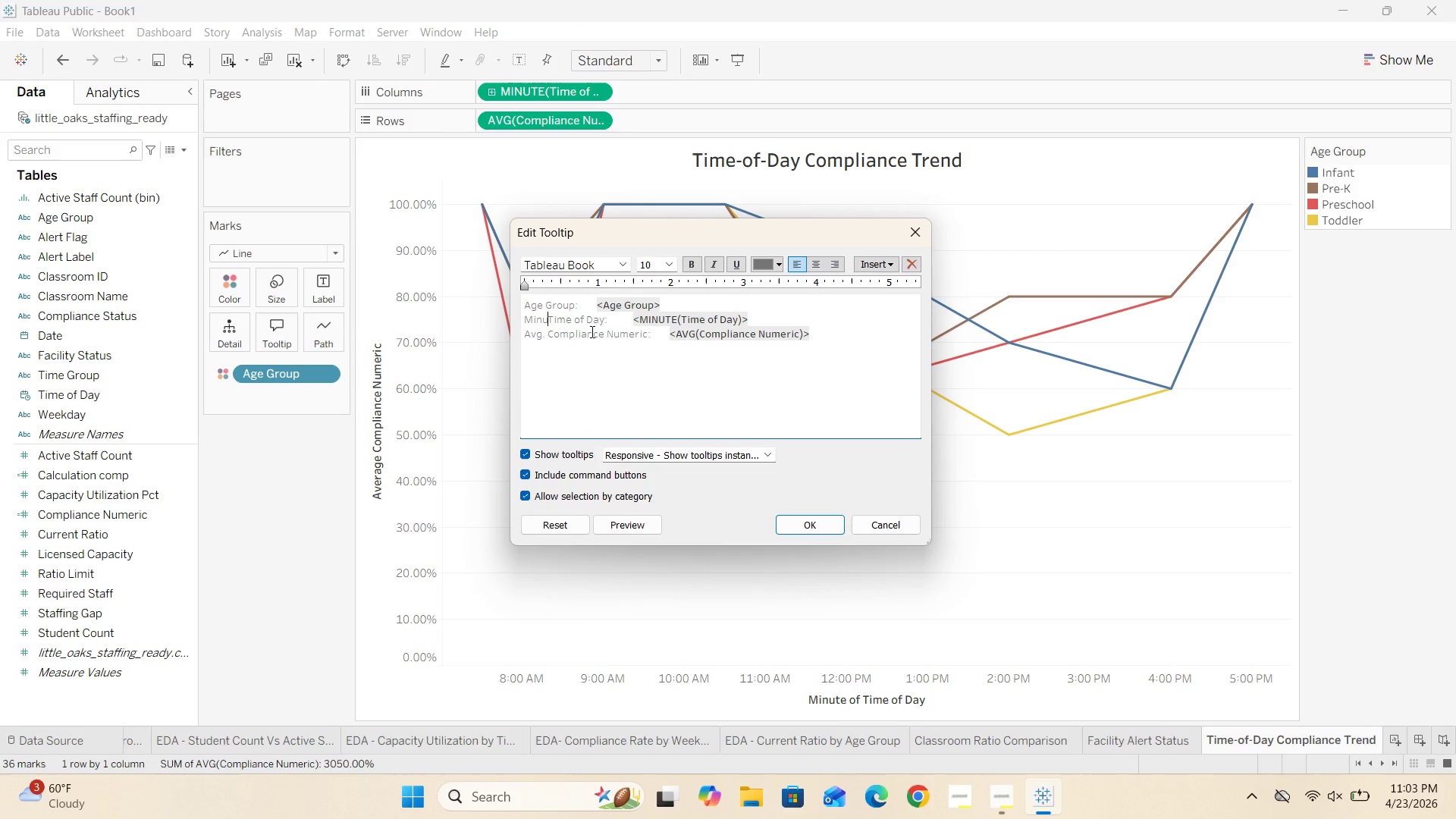 
key(Backspace)
 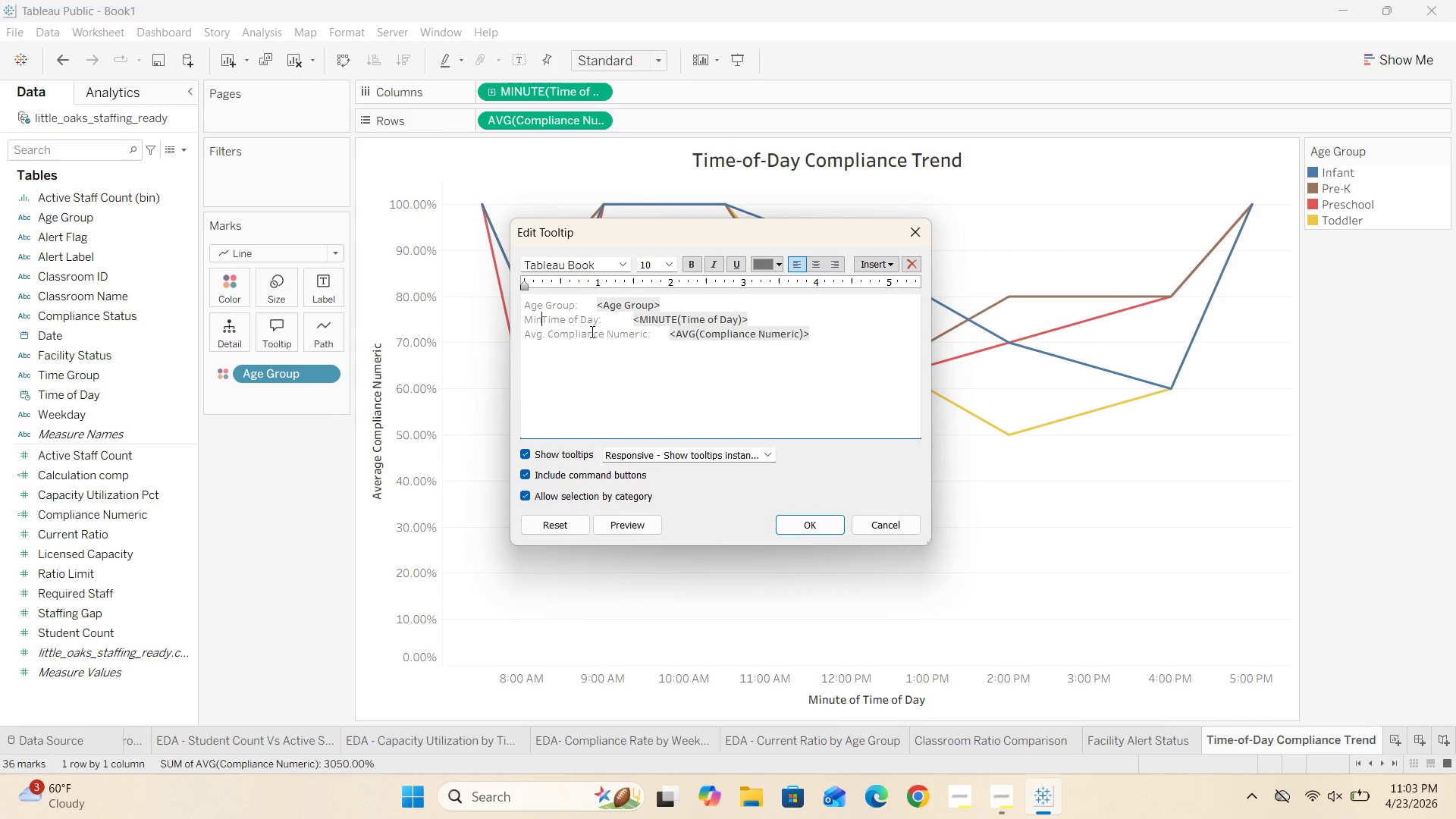 
key(Backspace)
 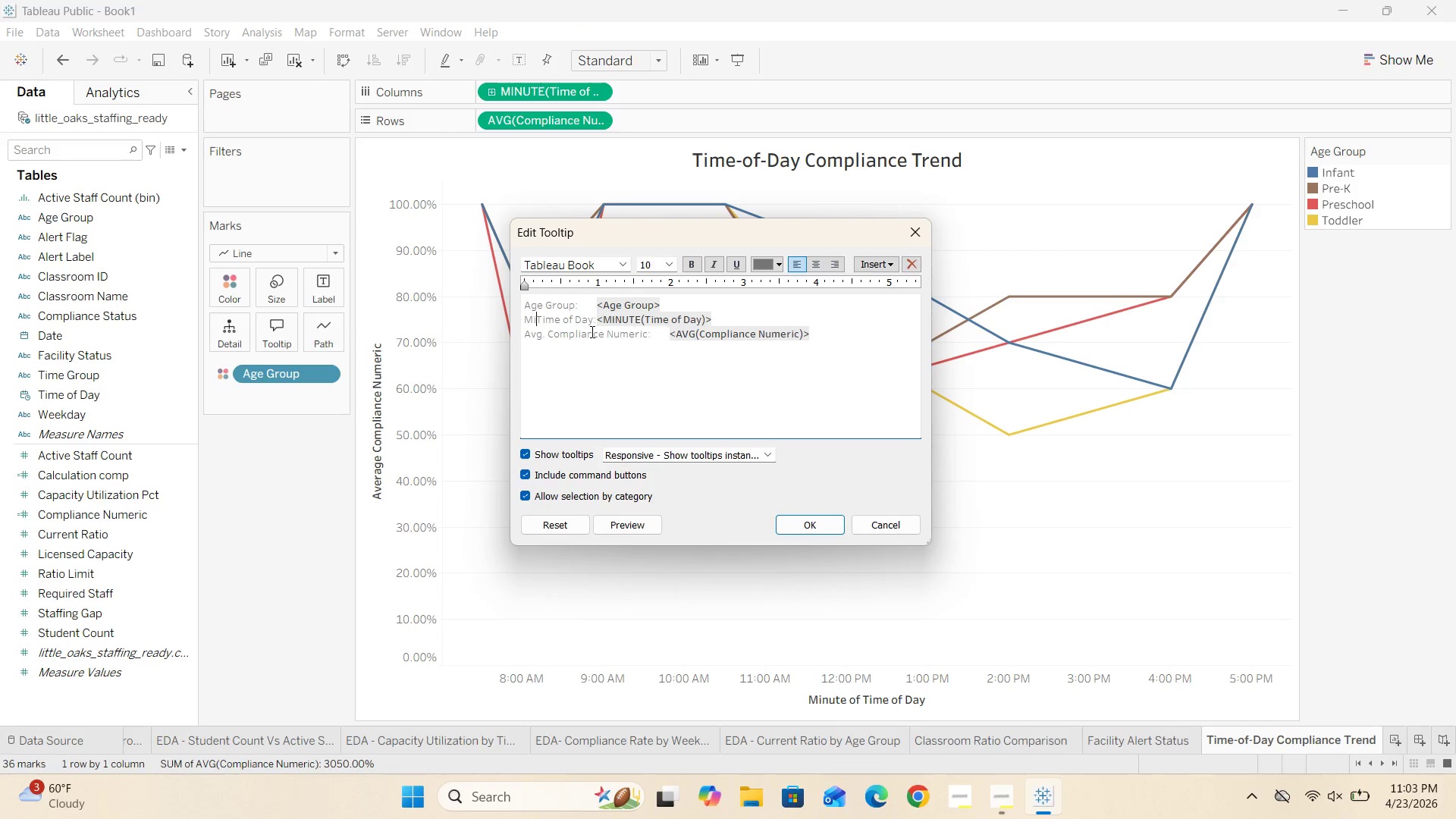 
key(Backspace)
 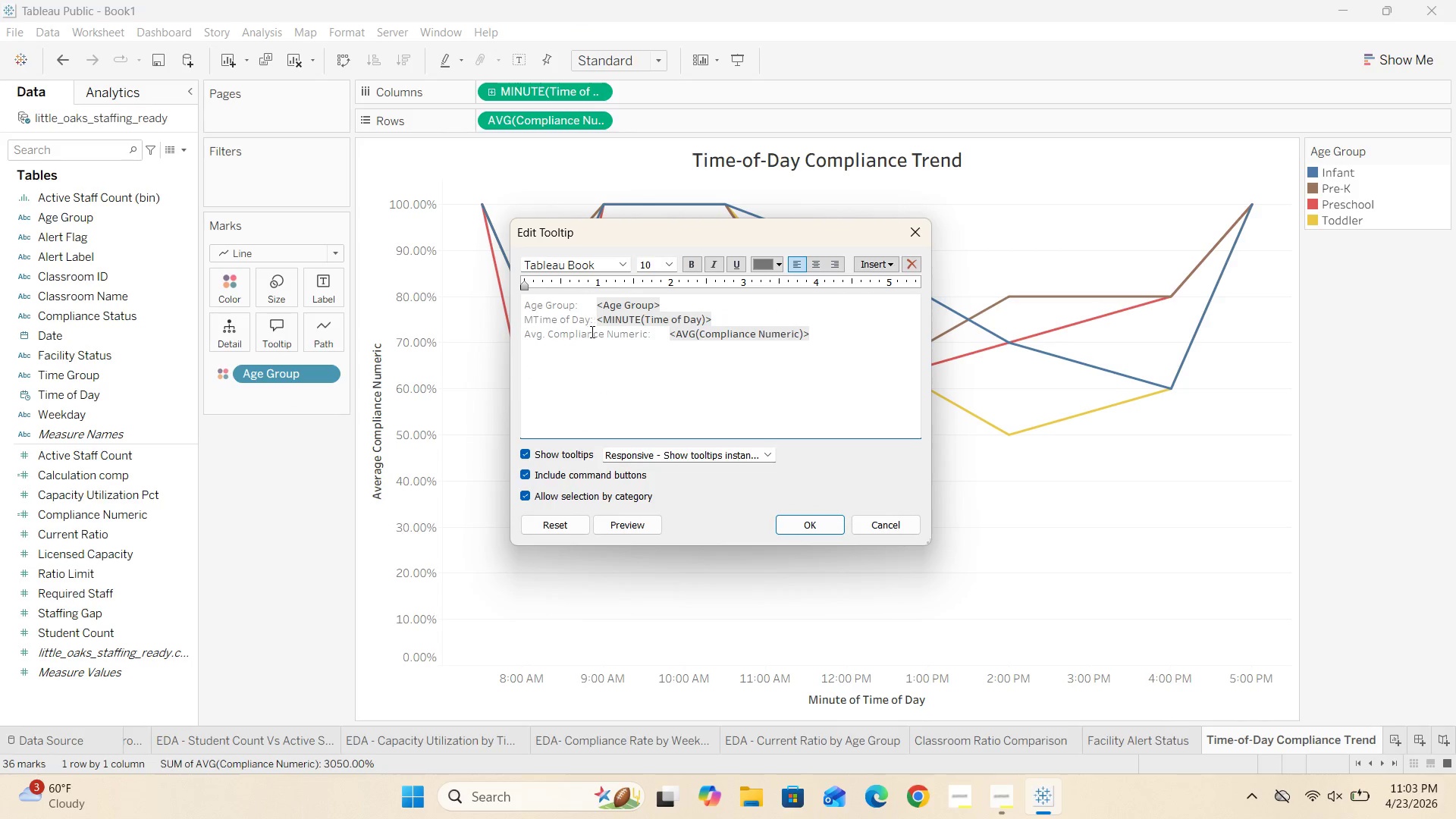 
key(Backspace)
 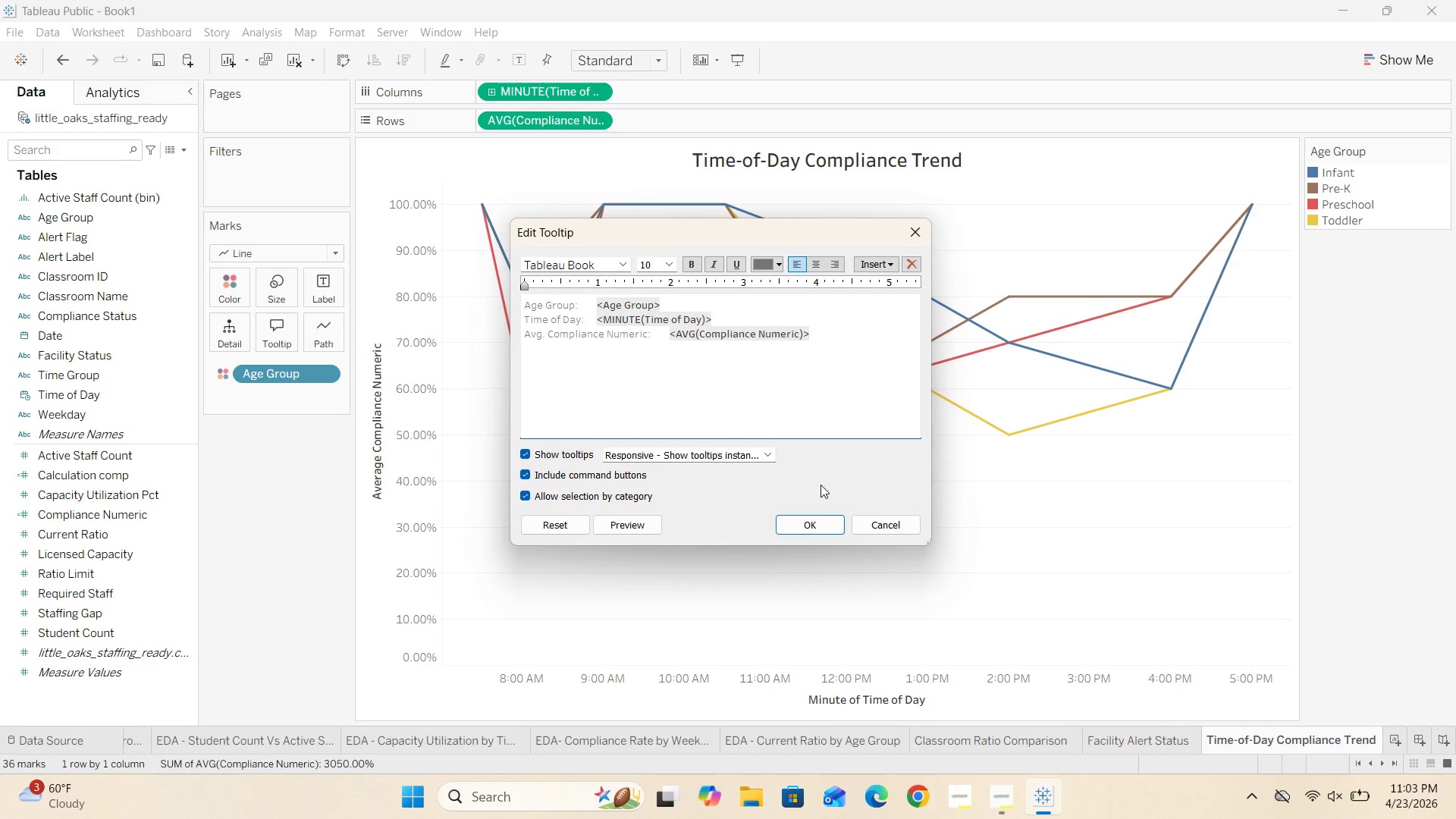 
left_click([811, 526])
 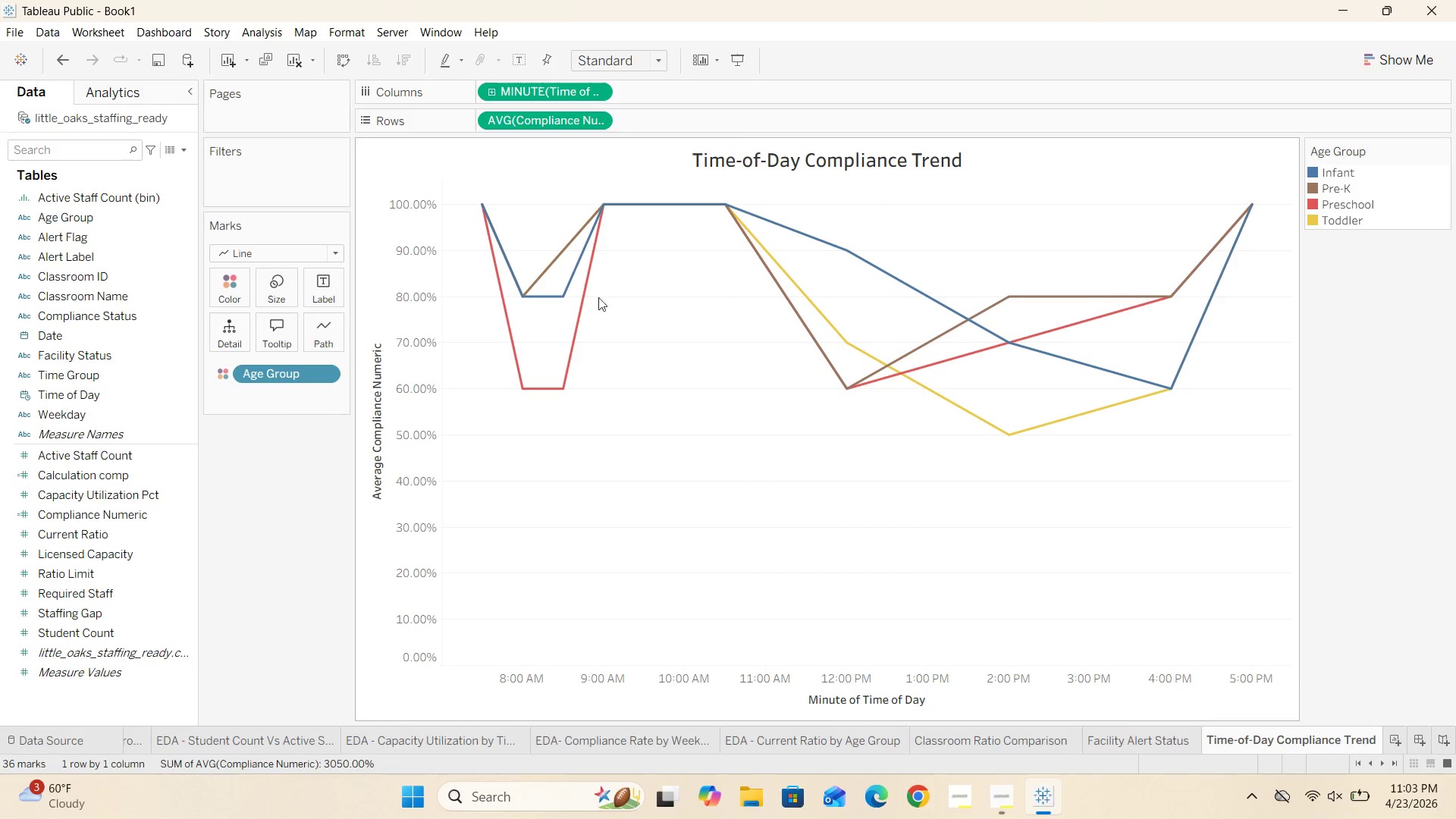 
mouse_move([488, 234])
 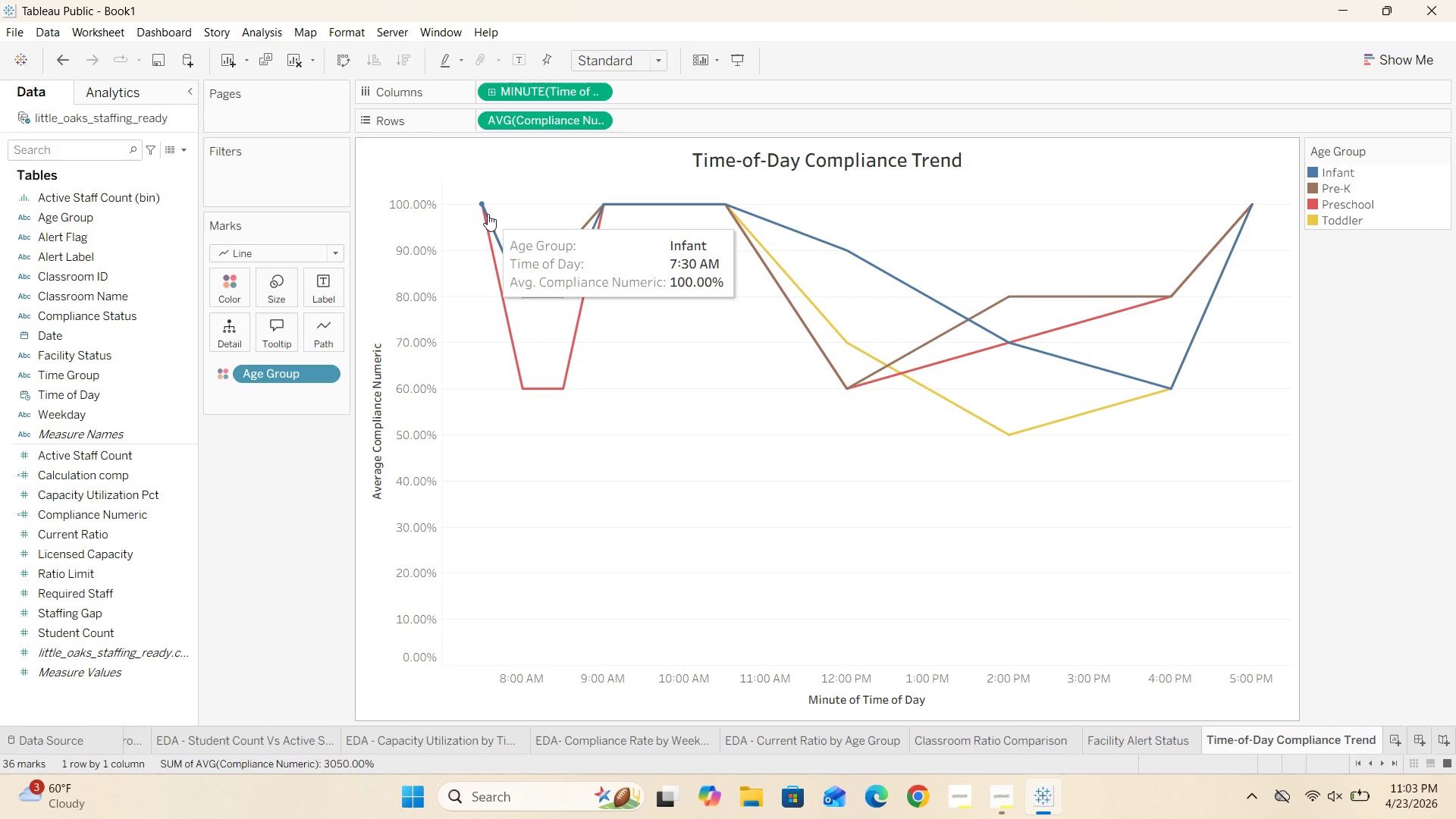 
wait(11.28)
 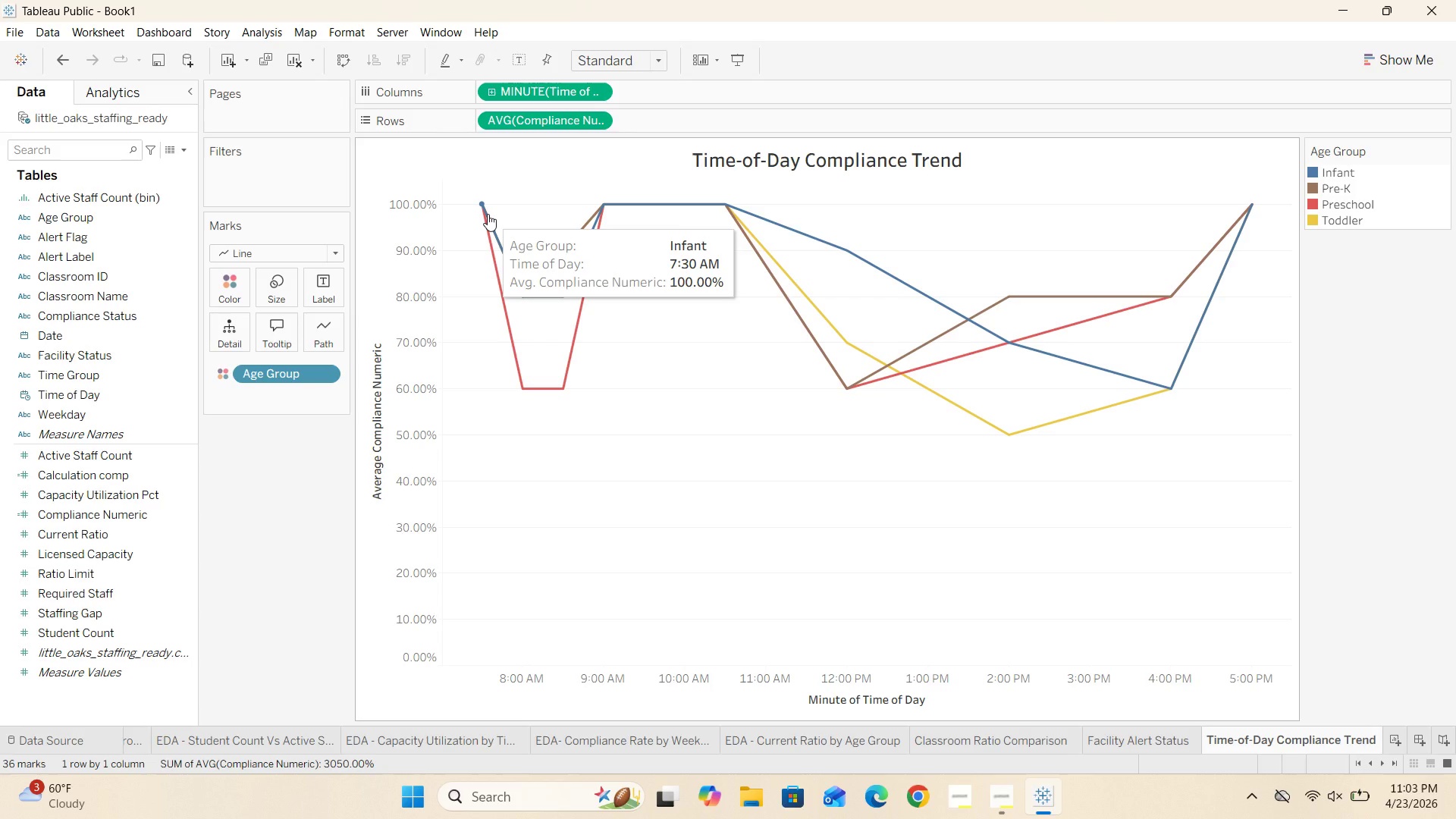 
mouse_move([507, 266])
 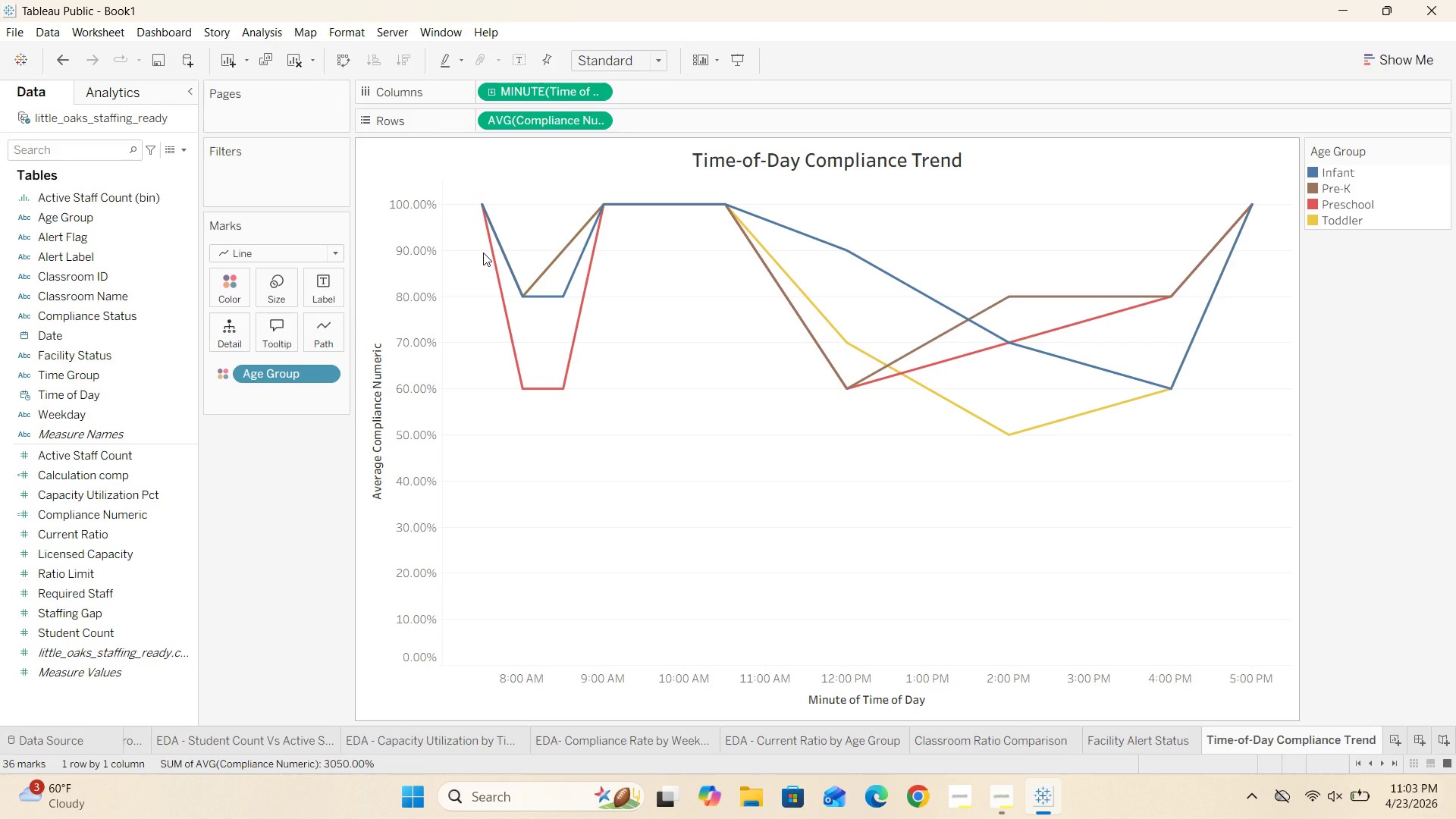 
wait(12.34)
 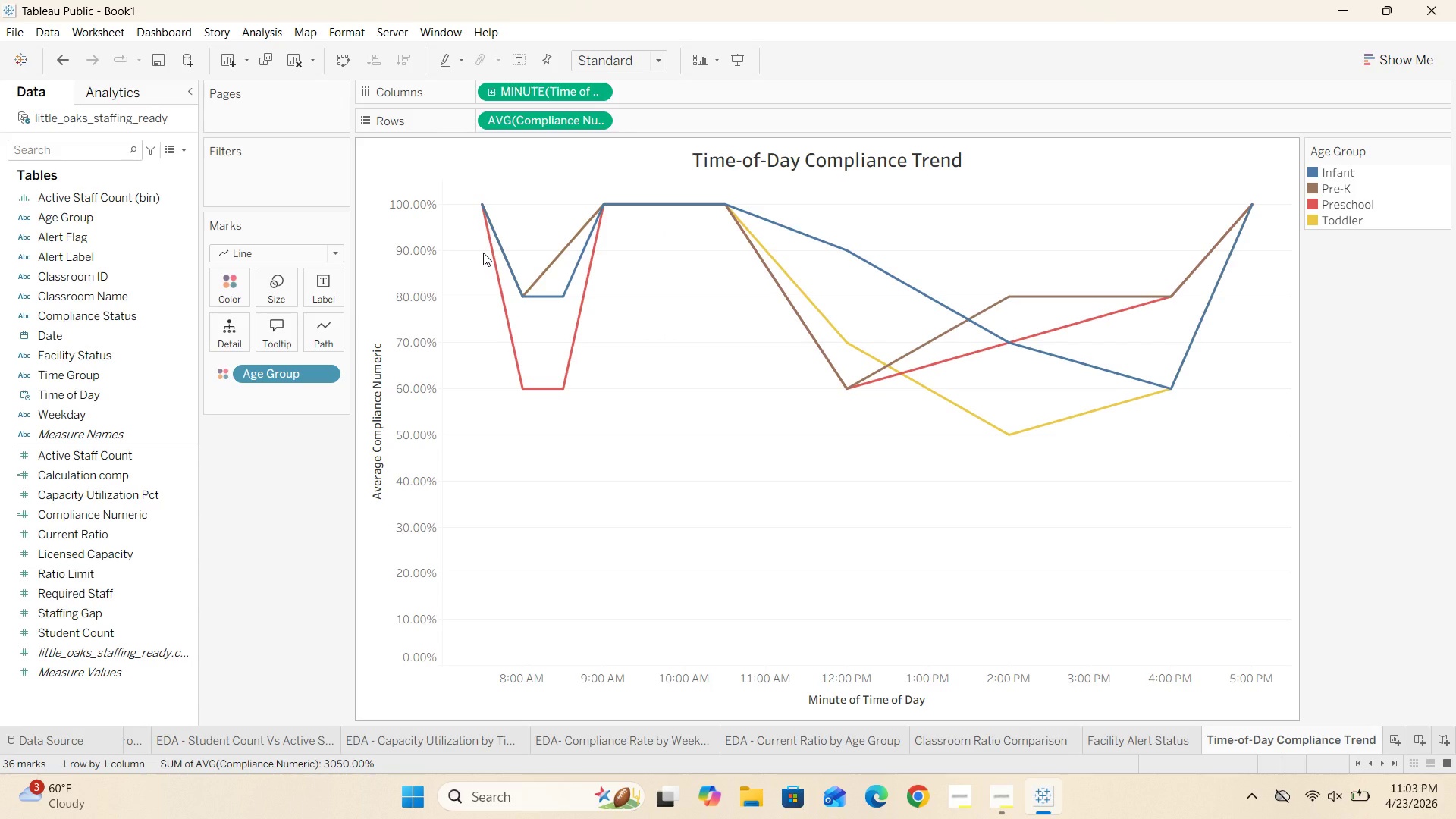 
left_click_drag(start_coordinate=[121, 516], to_coordinate=[276, 341])
 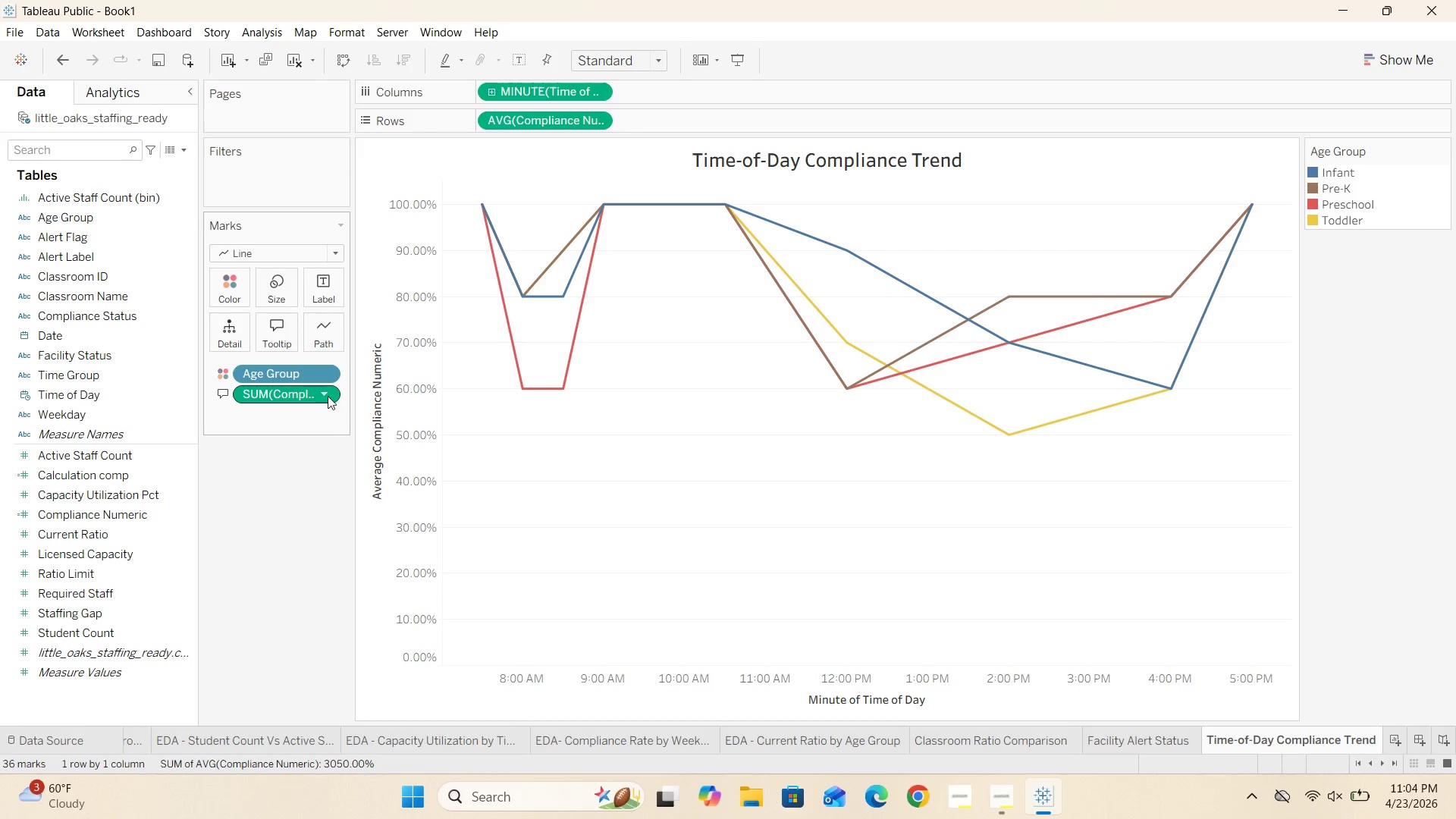 
left_click([331, 394])
 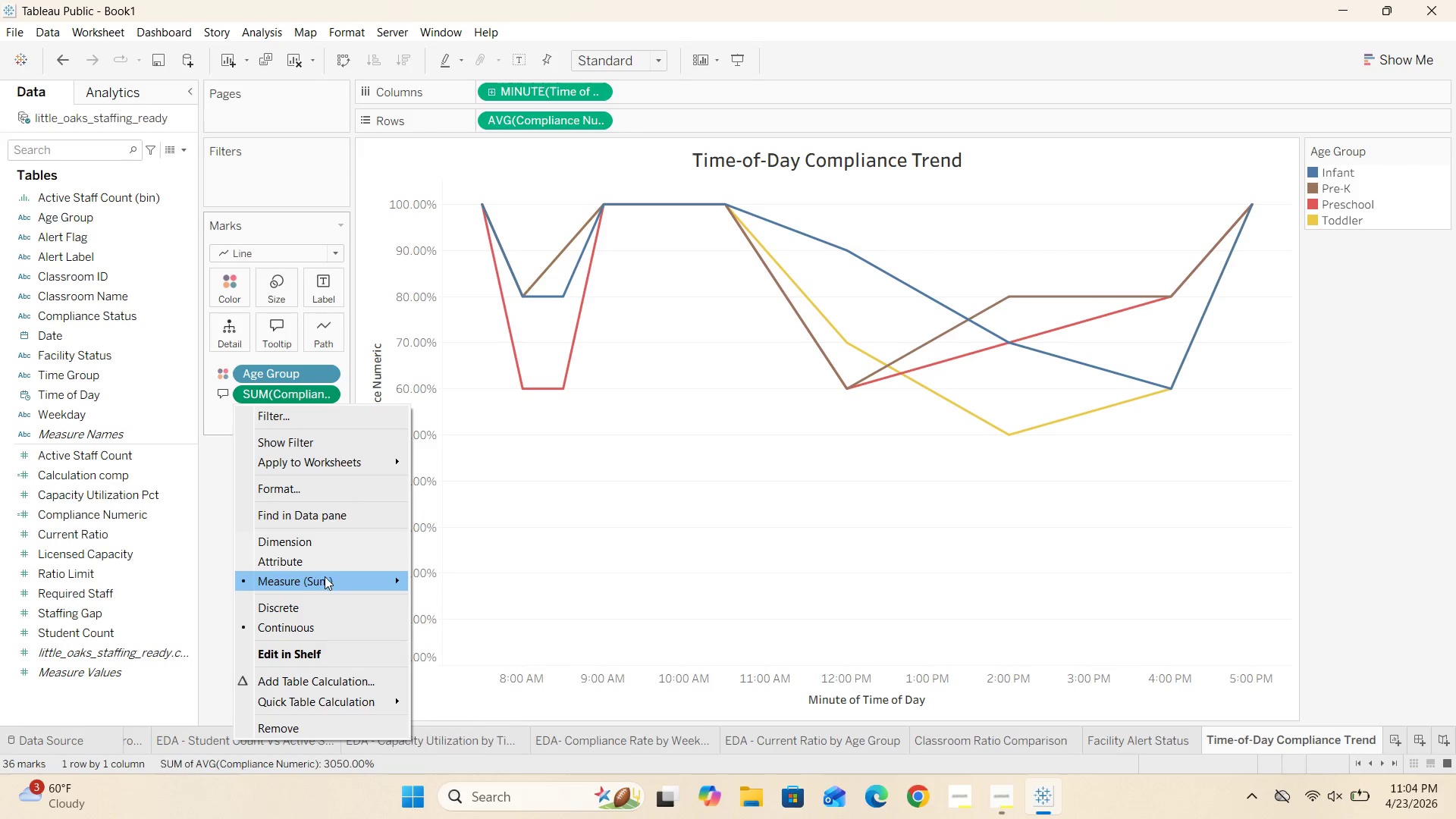 
left_click([434, 596])
 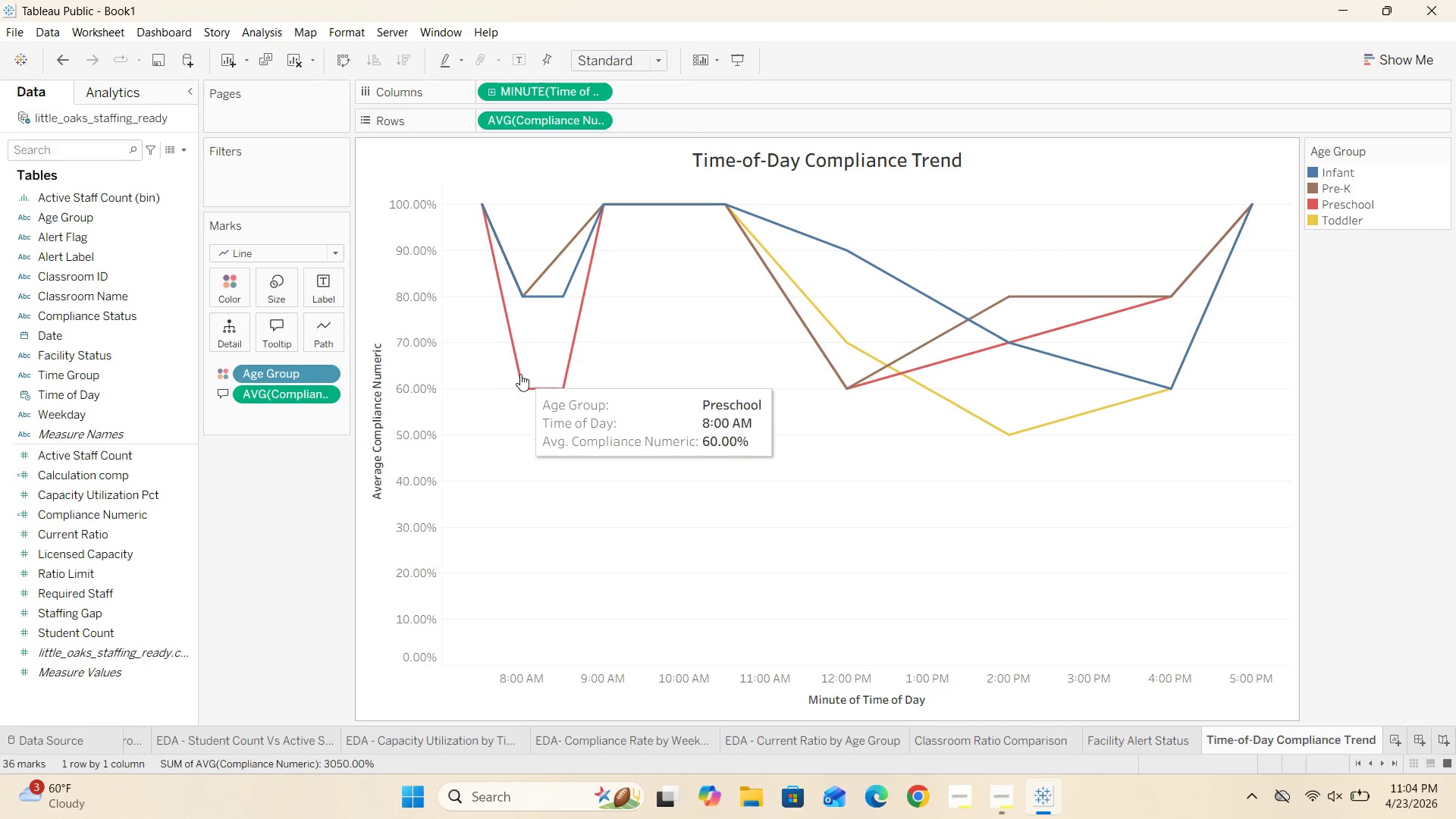 
wait(6.09)
 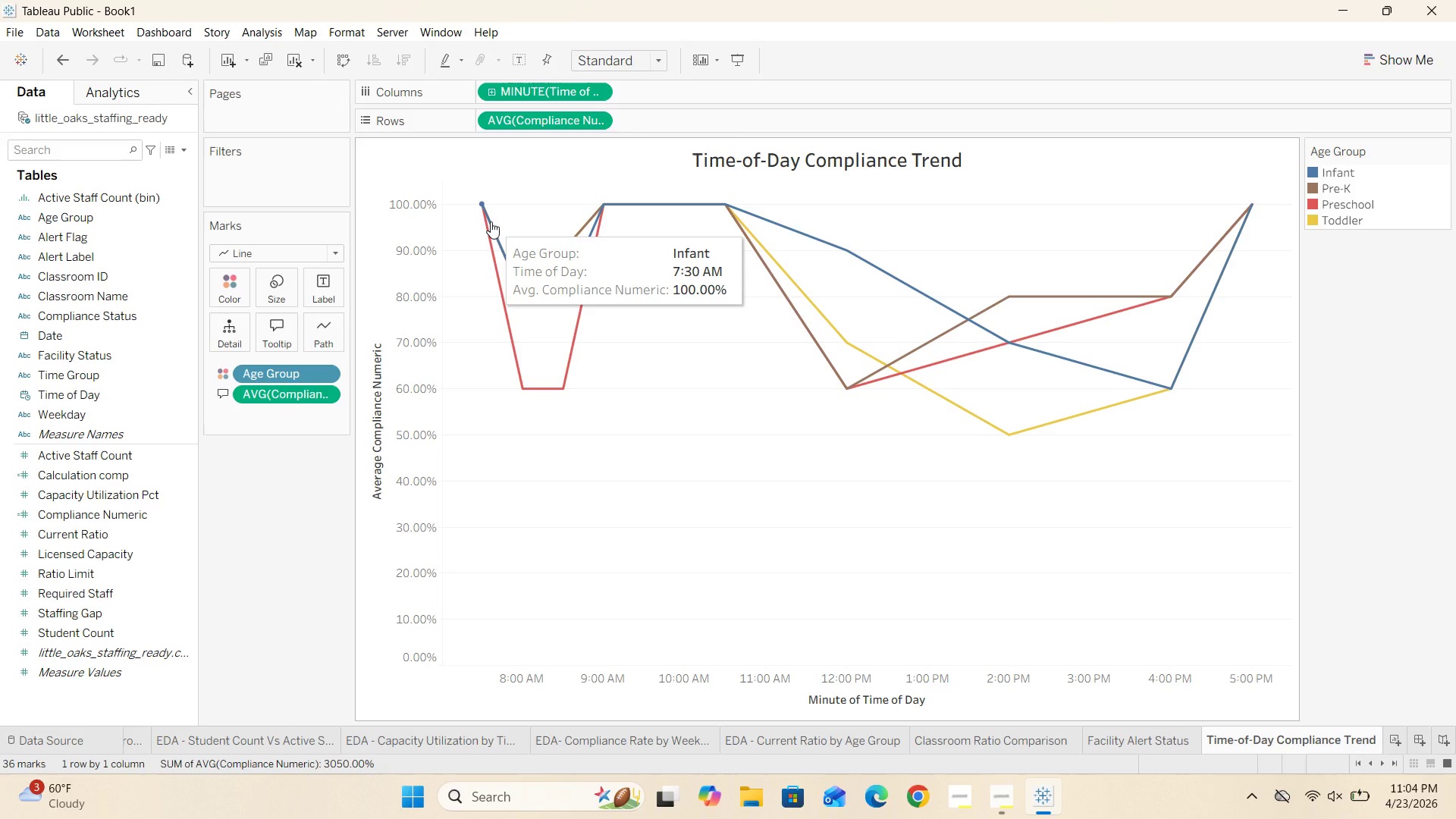 
left_click([273, 325])
 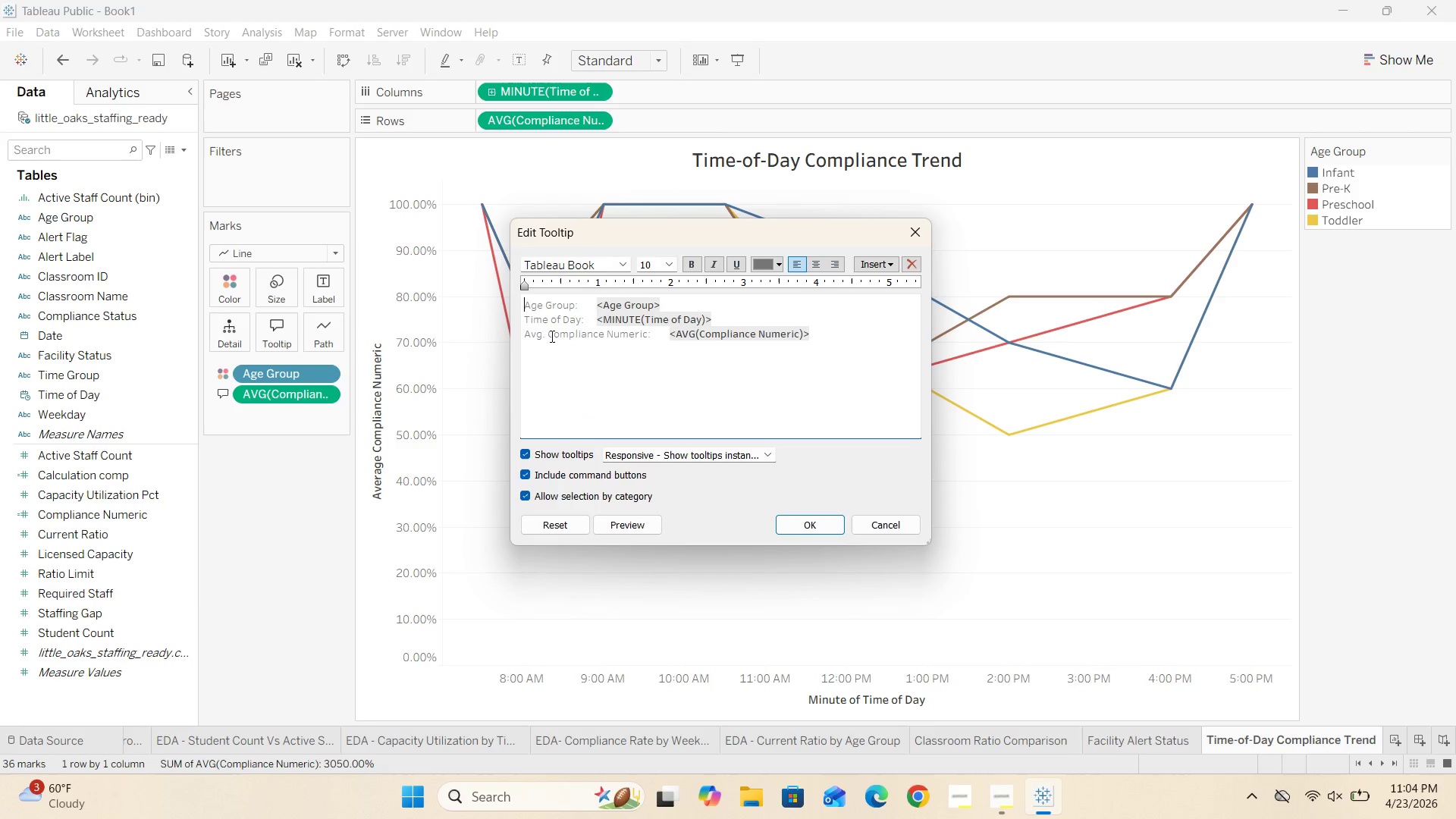 
left_click([545, 334])
 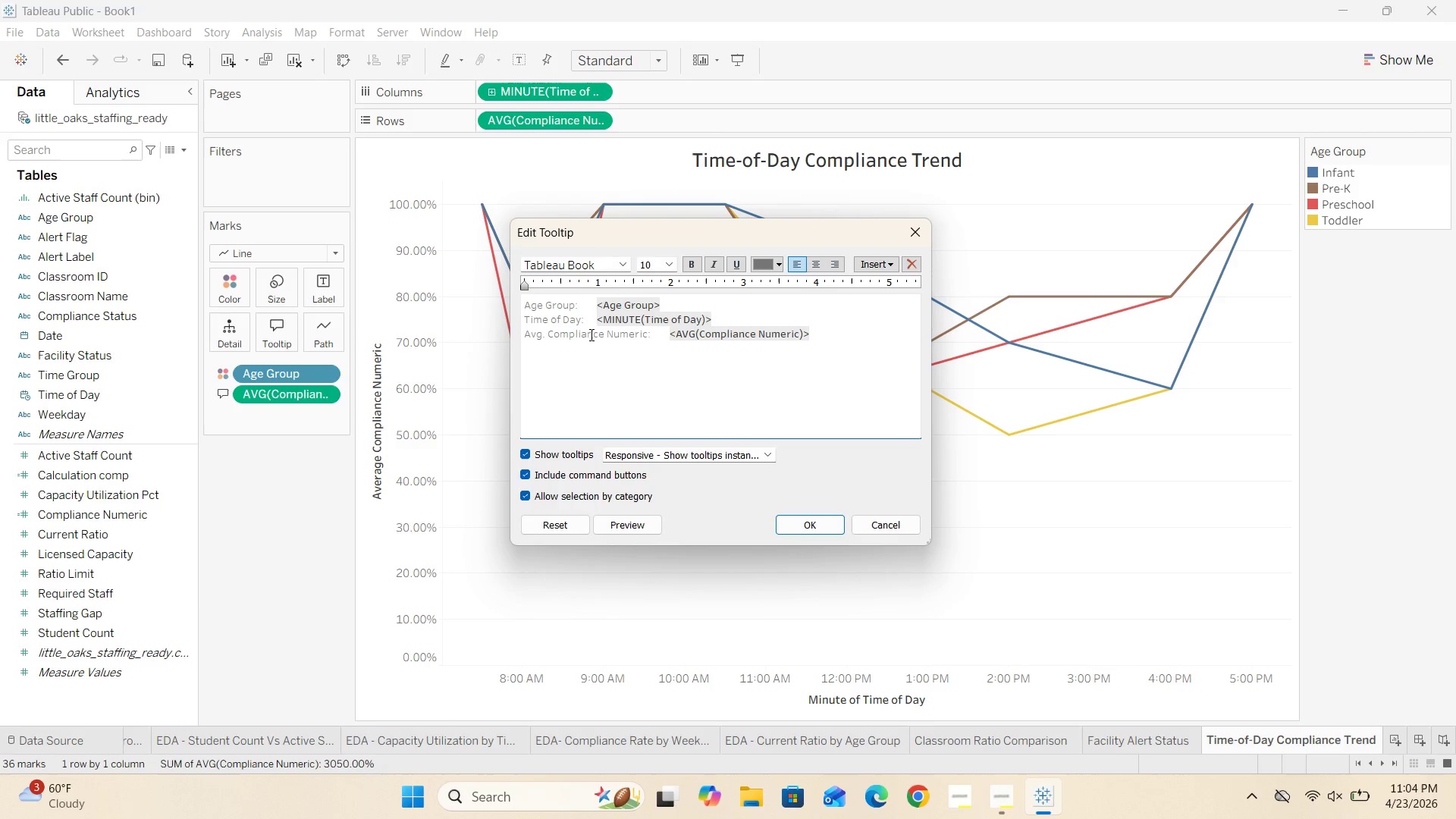 
key(Backspace)
key(Backspace)
type(erag )
 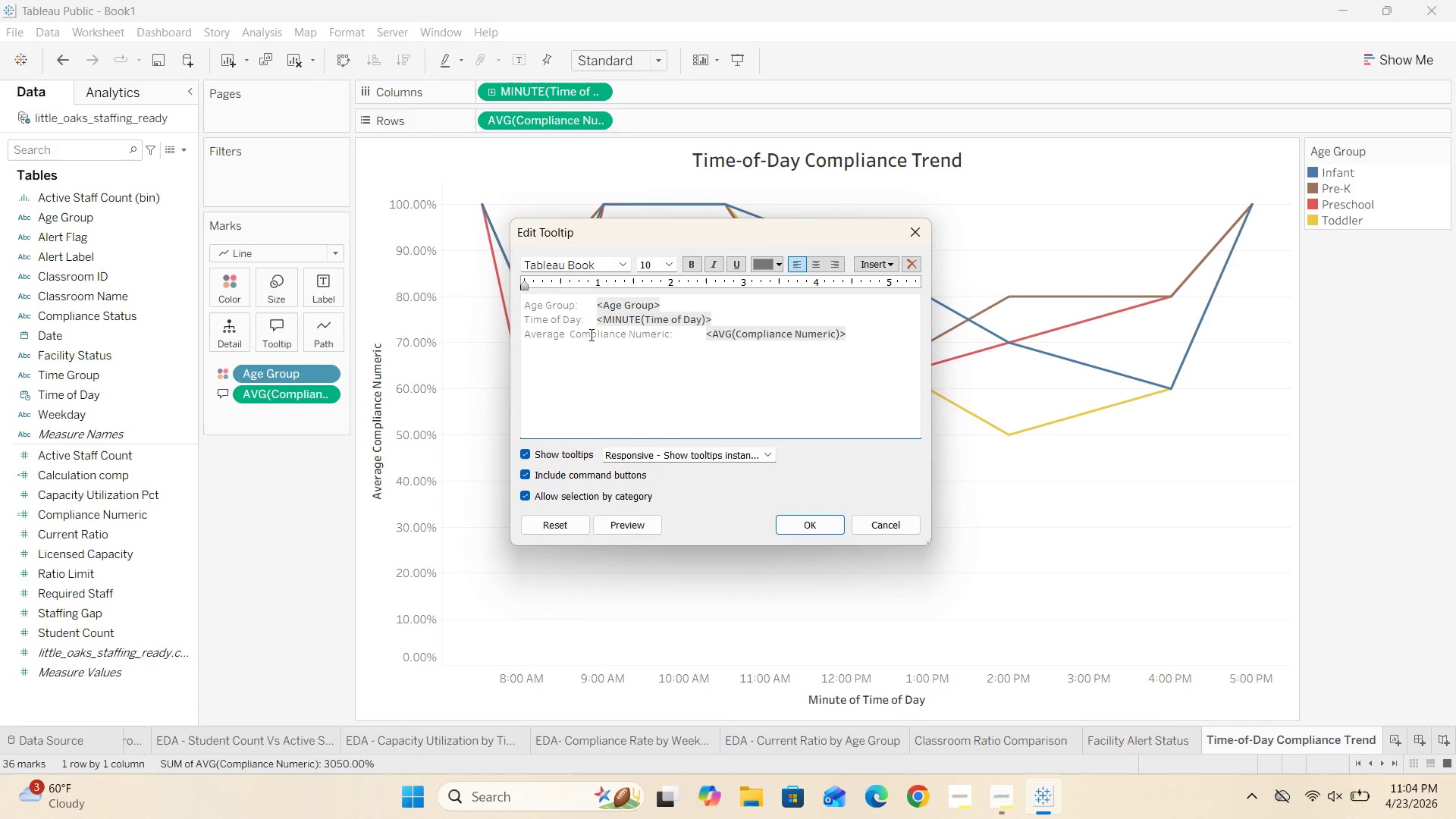 
key(Backspace)
 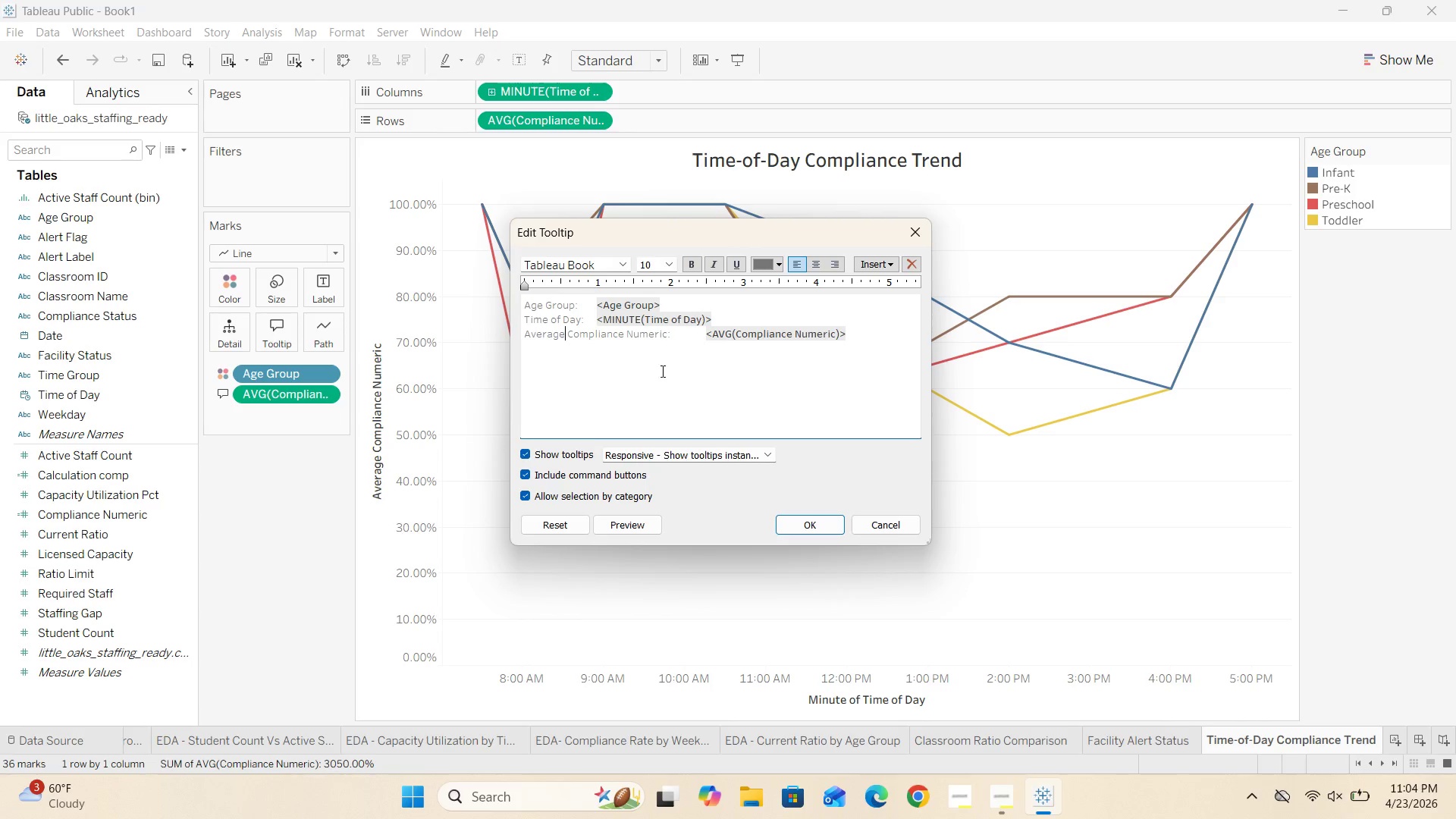 
left_click([807, 525])
 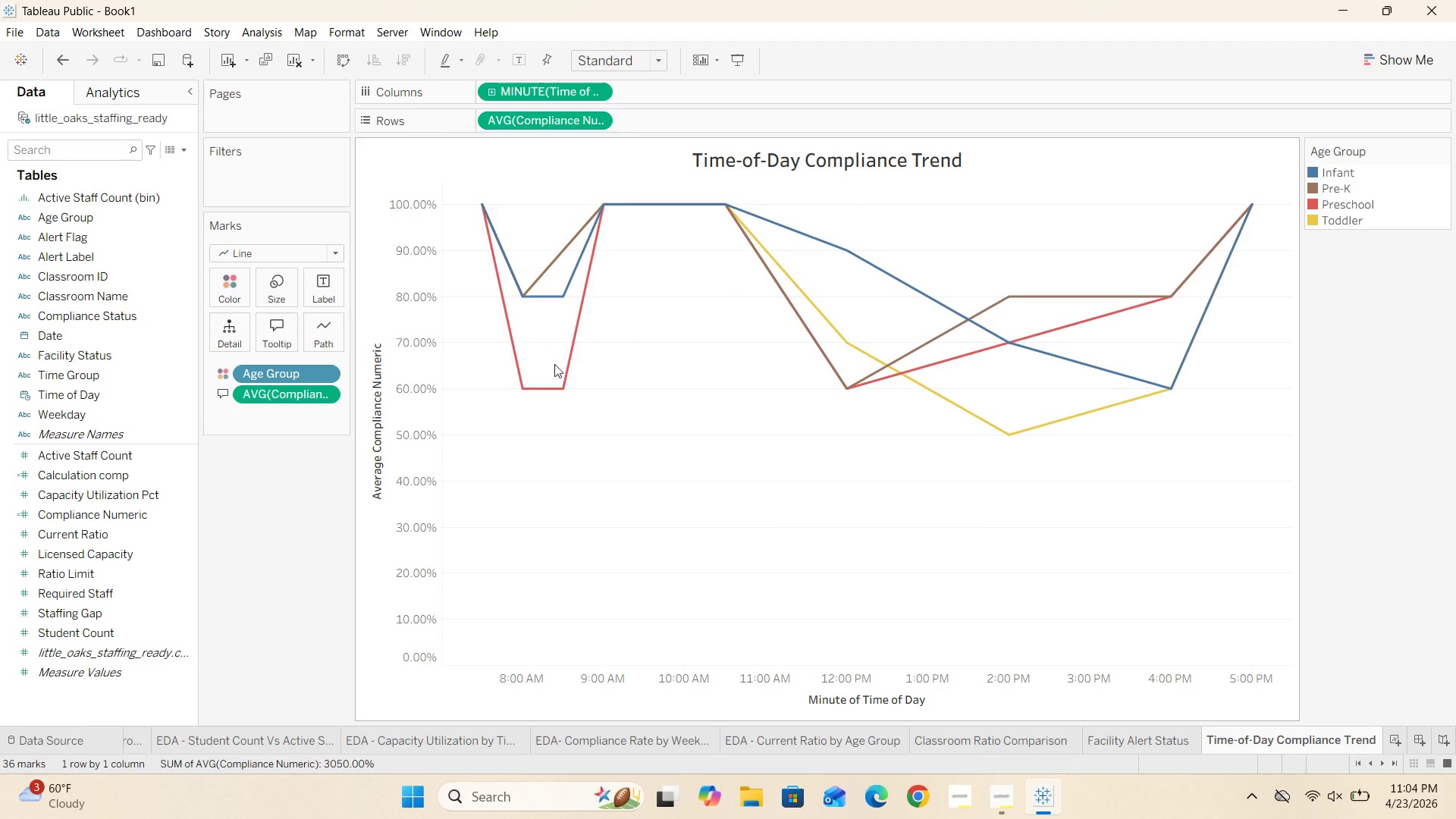 
mouse_move([552, 386])
 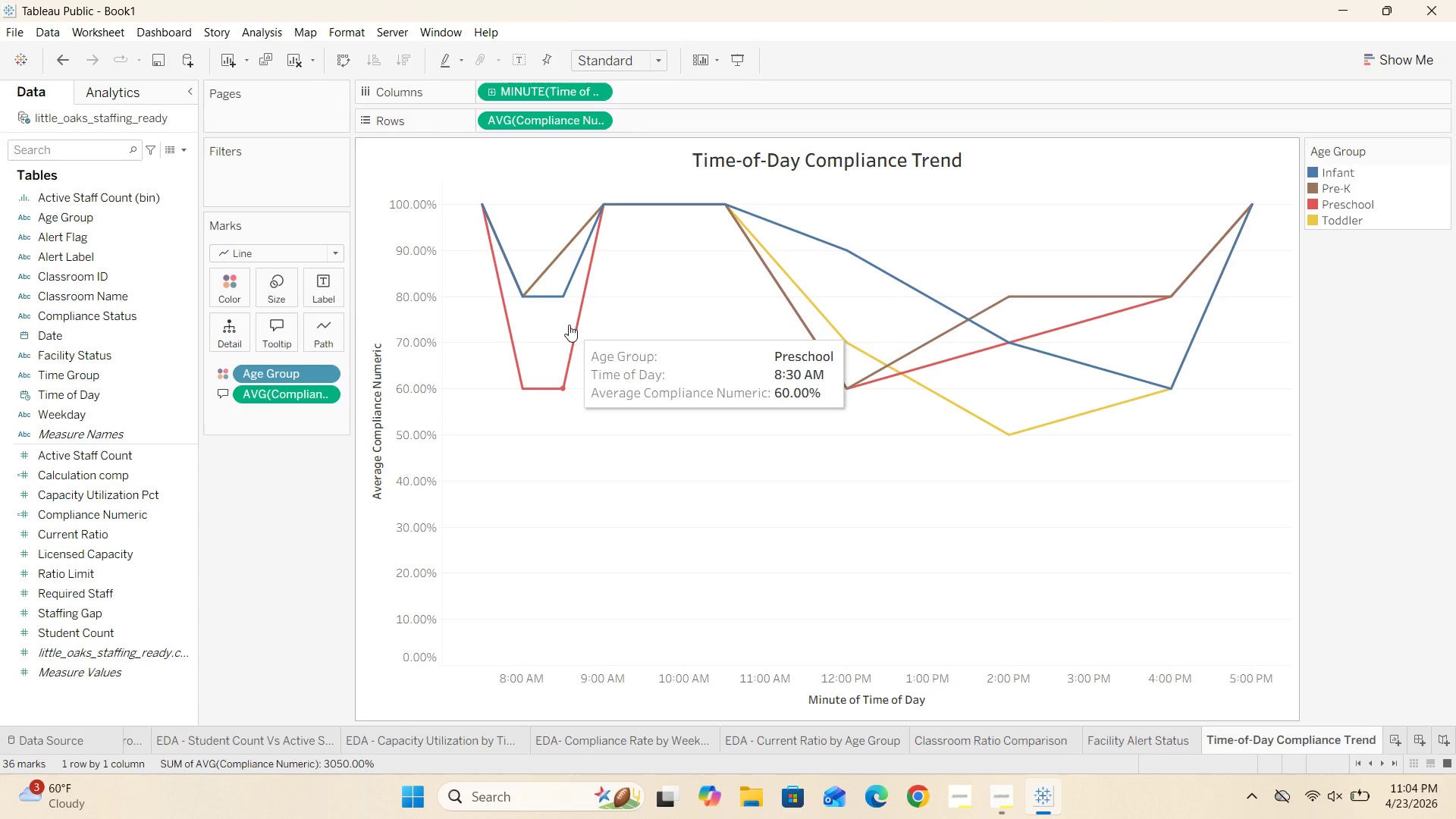 
mouse_move([562, 285])
 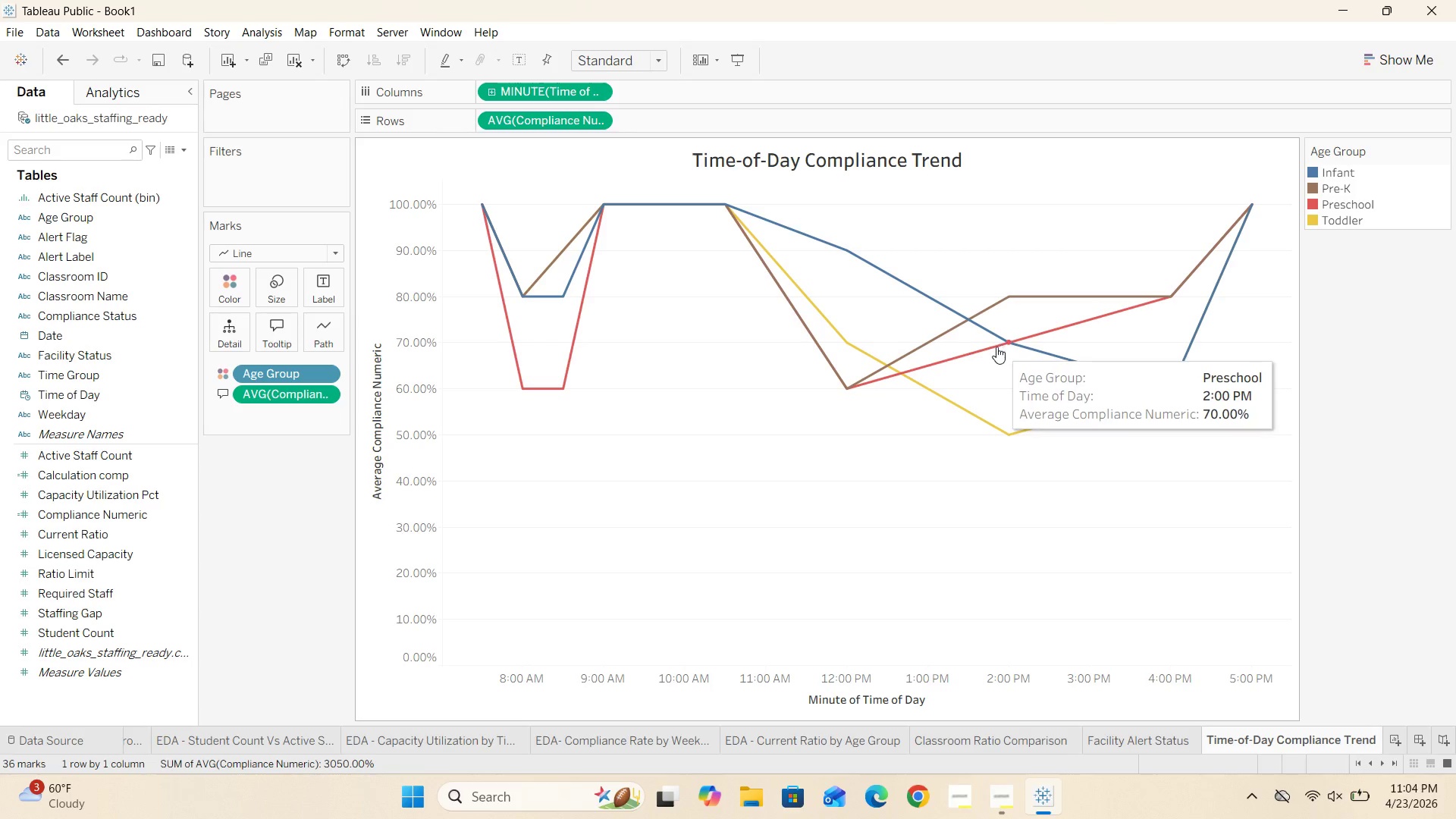 
wait(16.33)
 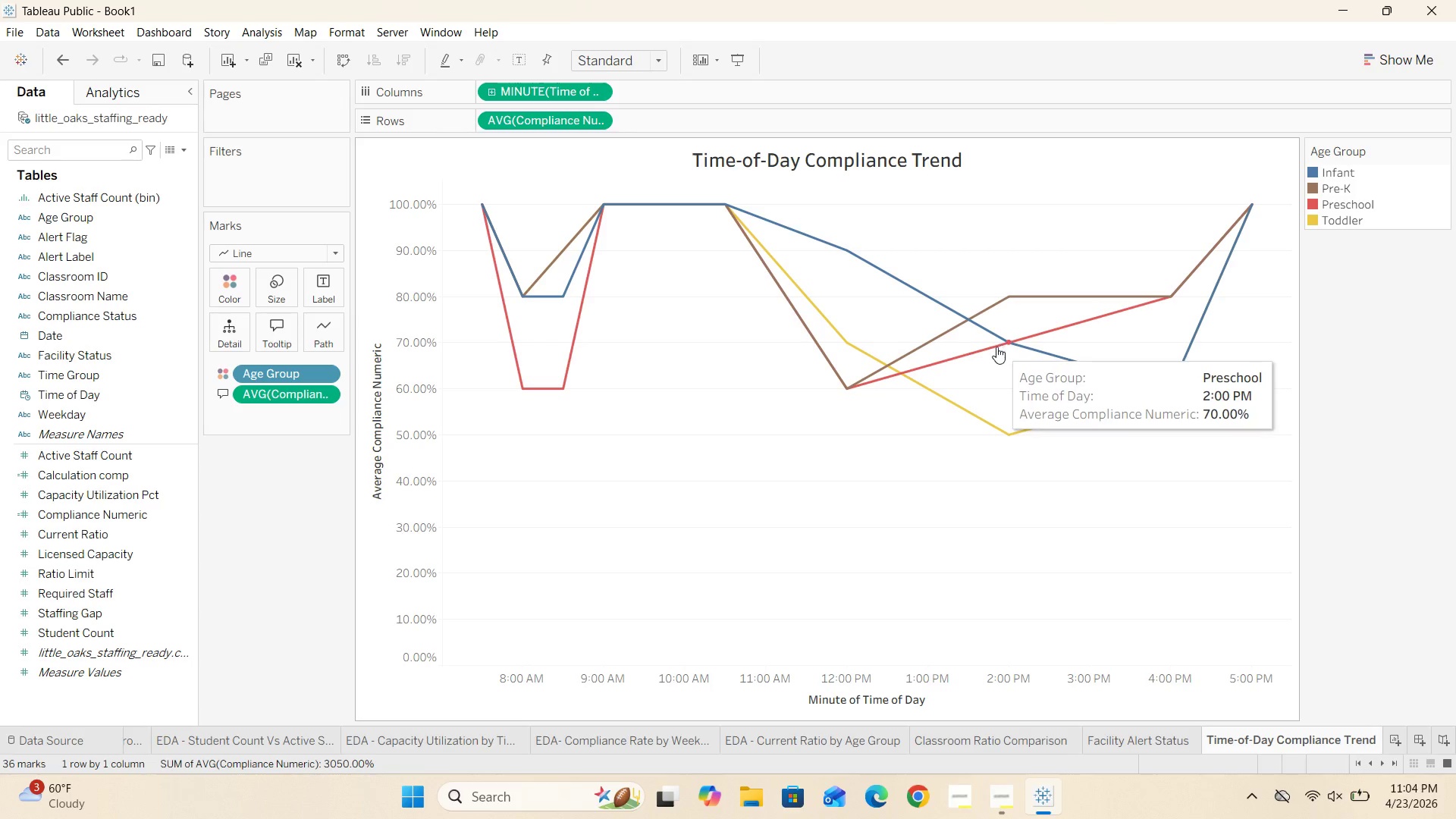 
mouse_move([1004, 322])
 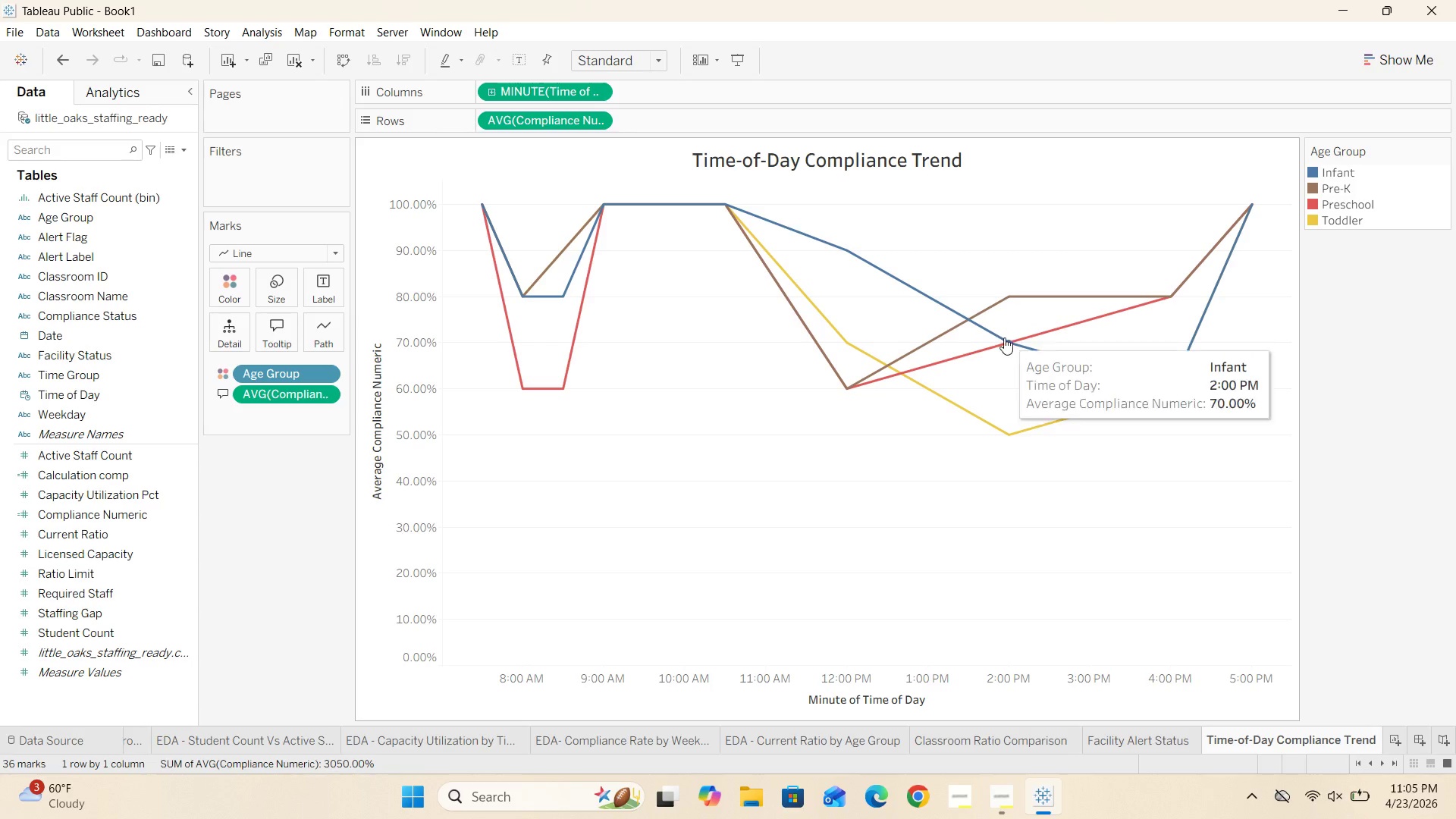 
mouse_move([988, 349])
 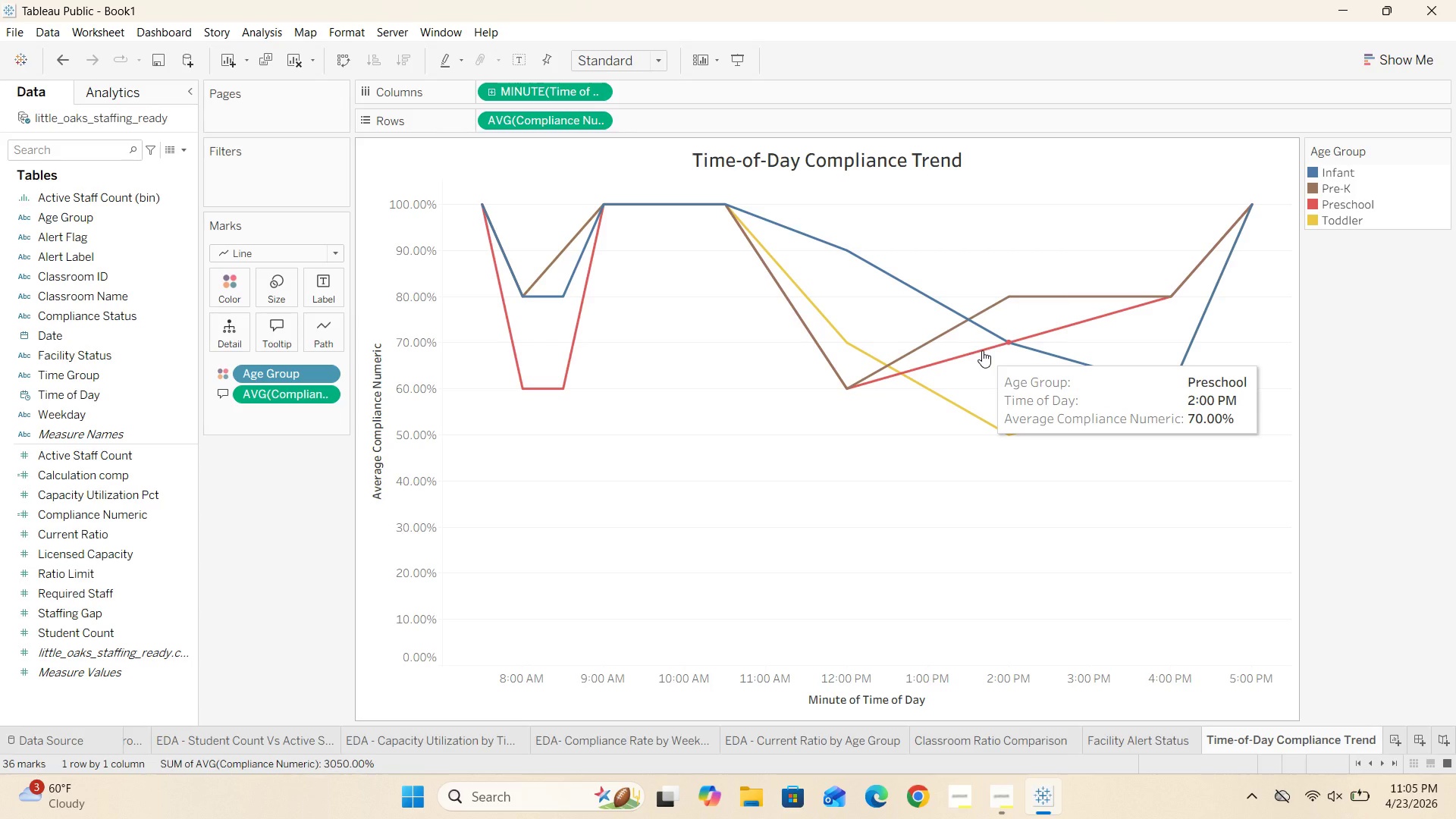 
wait(9.5)
 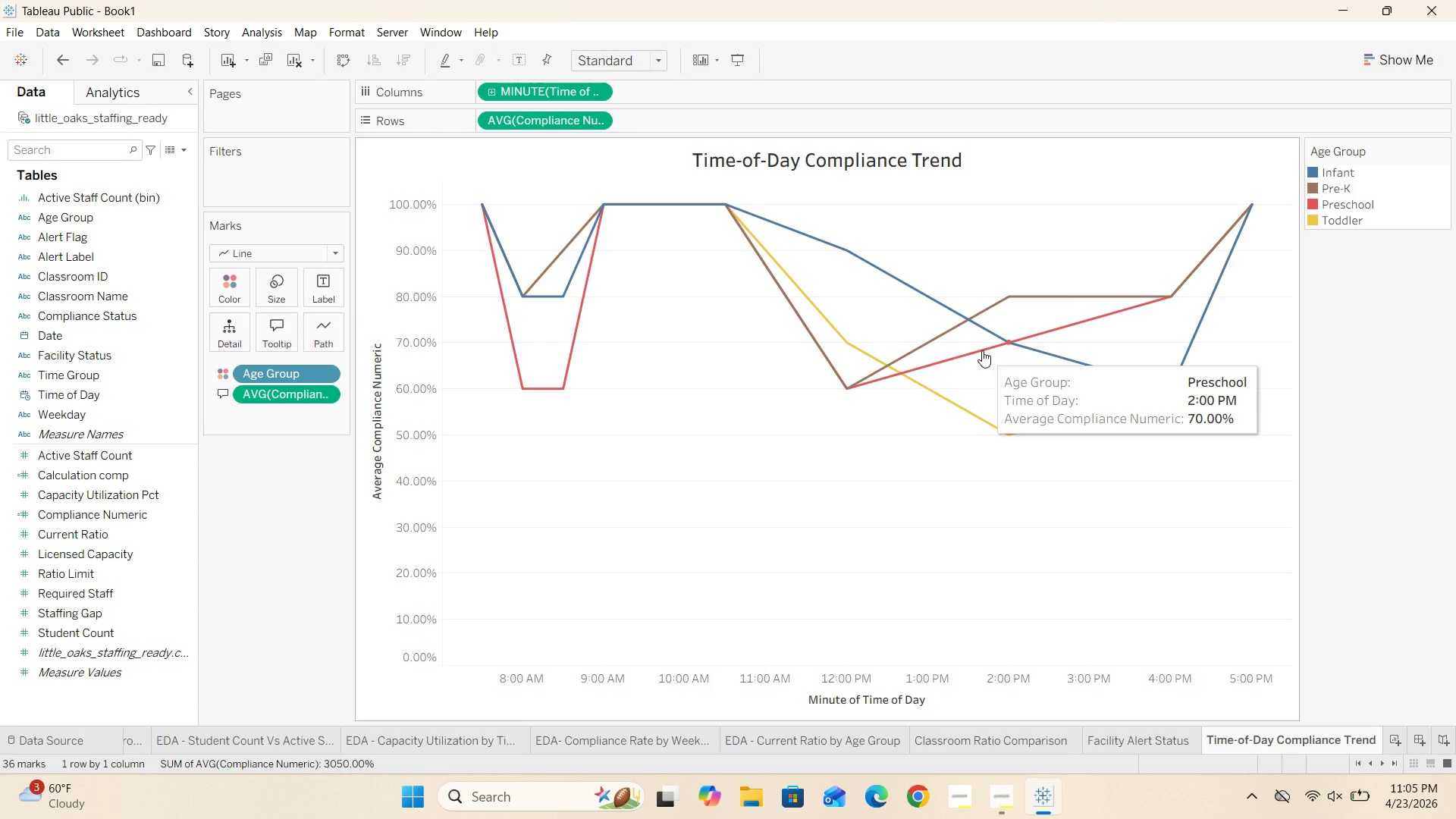 
left_click([1012, 713])